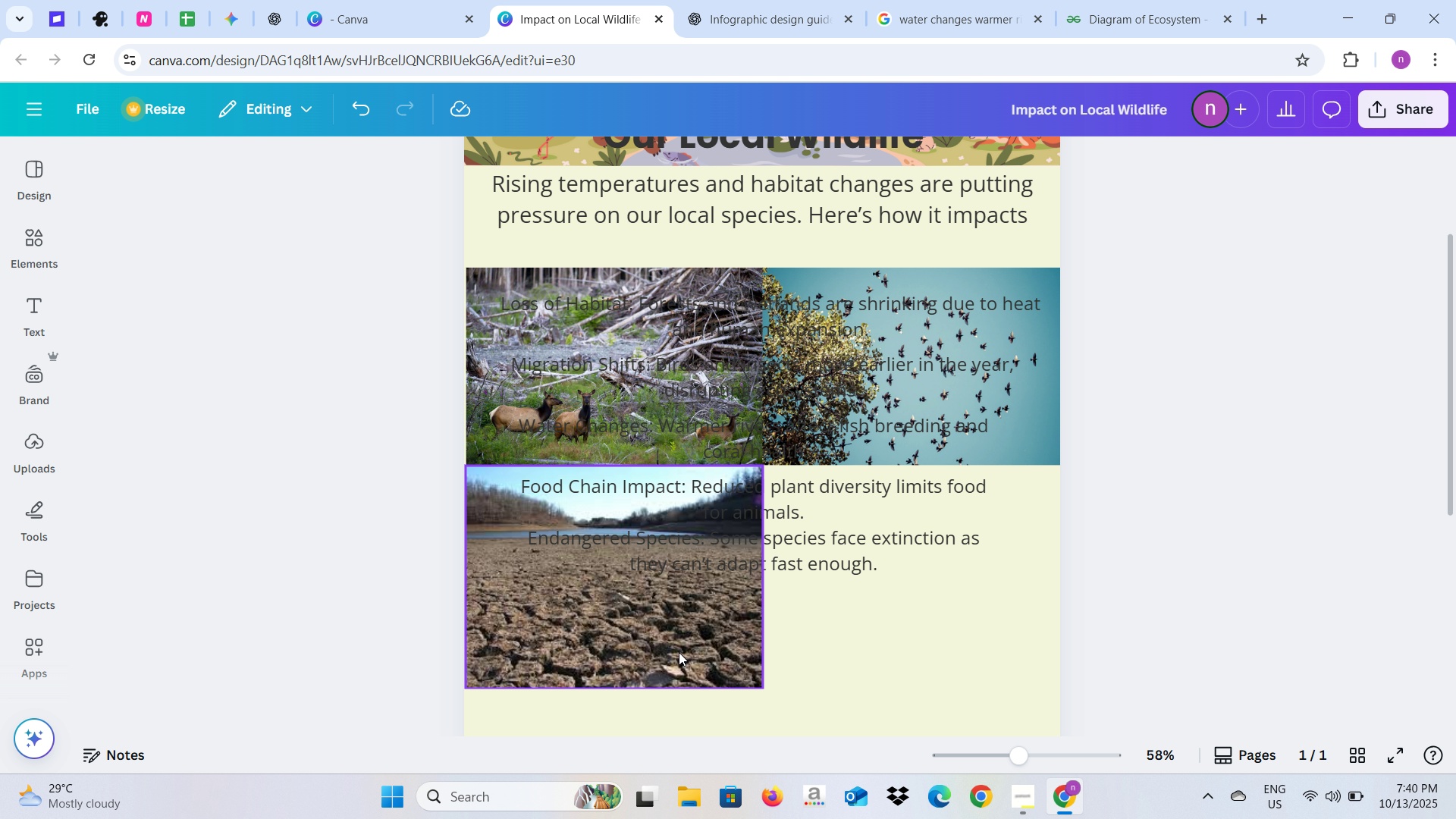 
left_click([965, 0])
 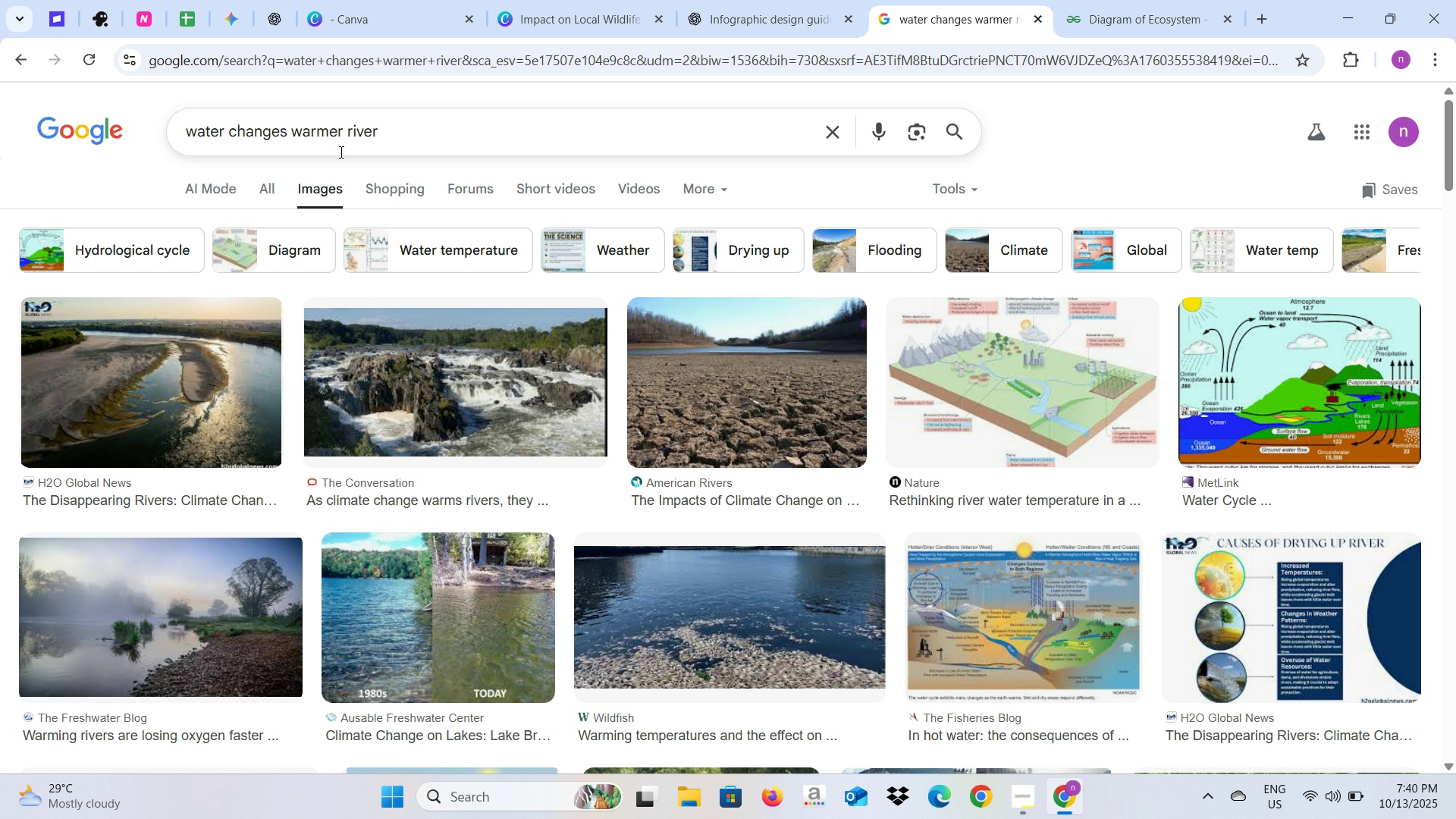 
left_click_drag(start_coordinate=[394, 133], to_coordinate=[133, 138])
 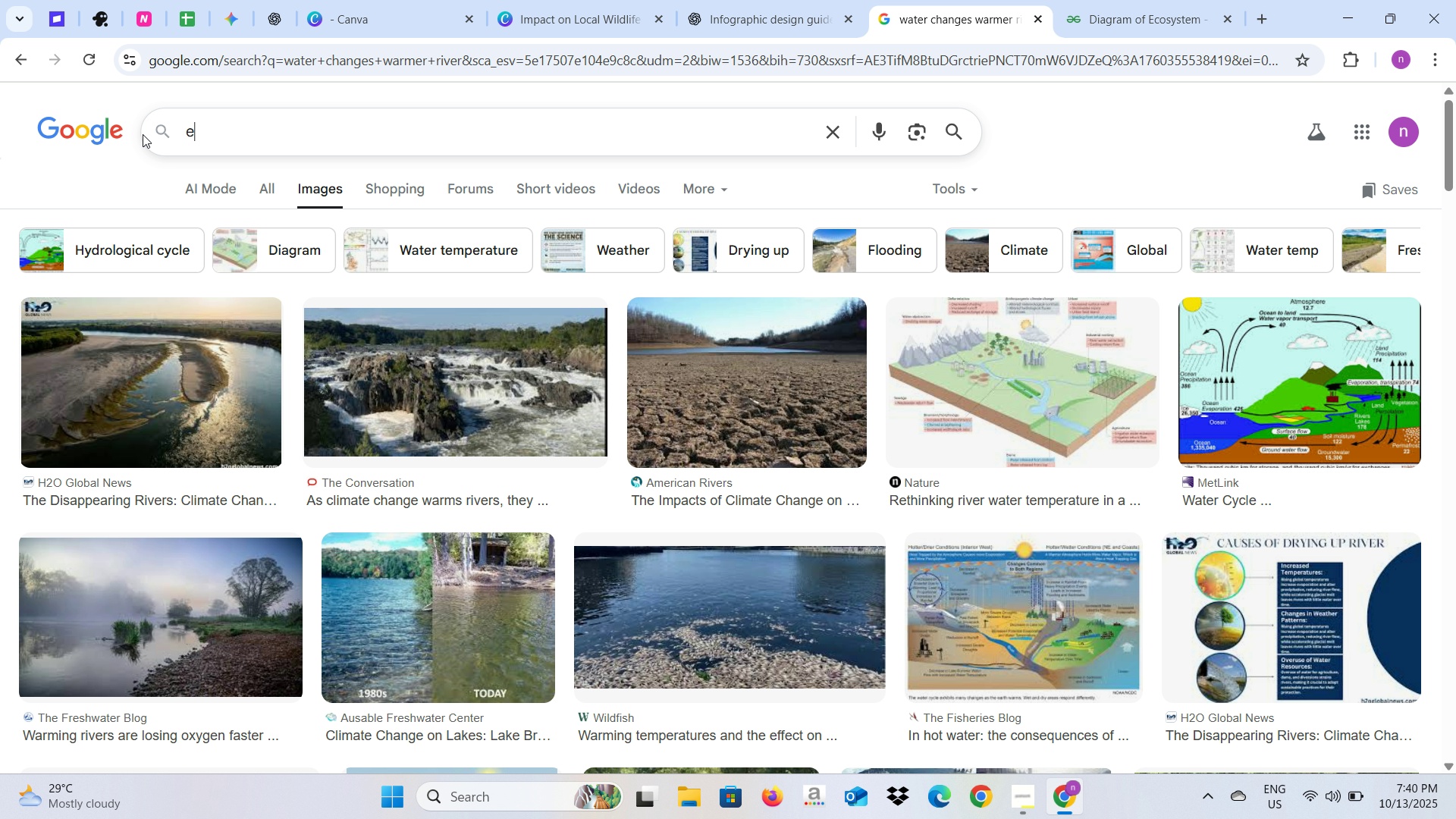 
type(endanger)
 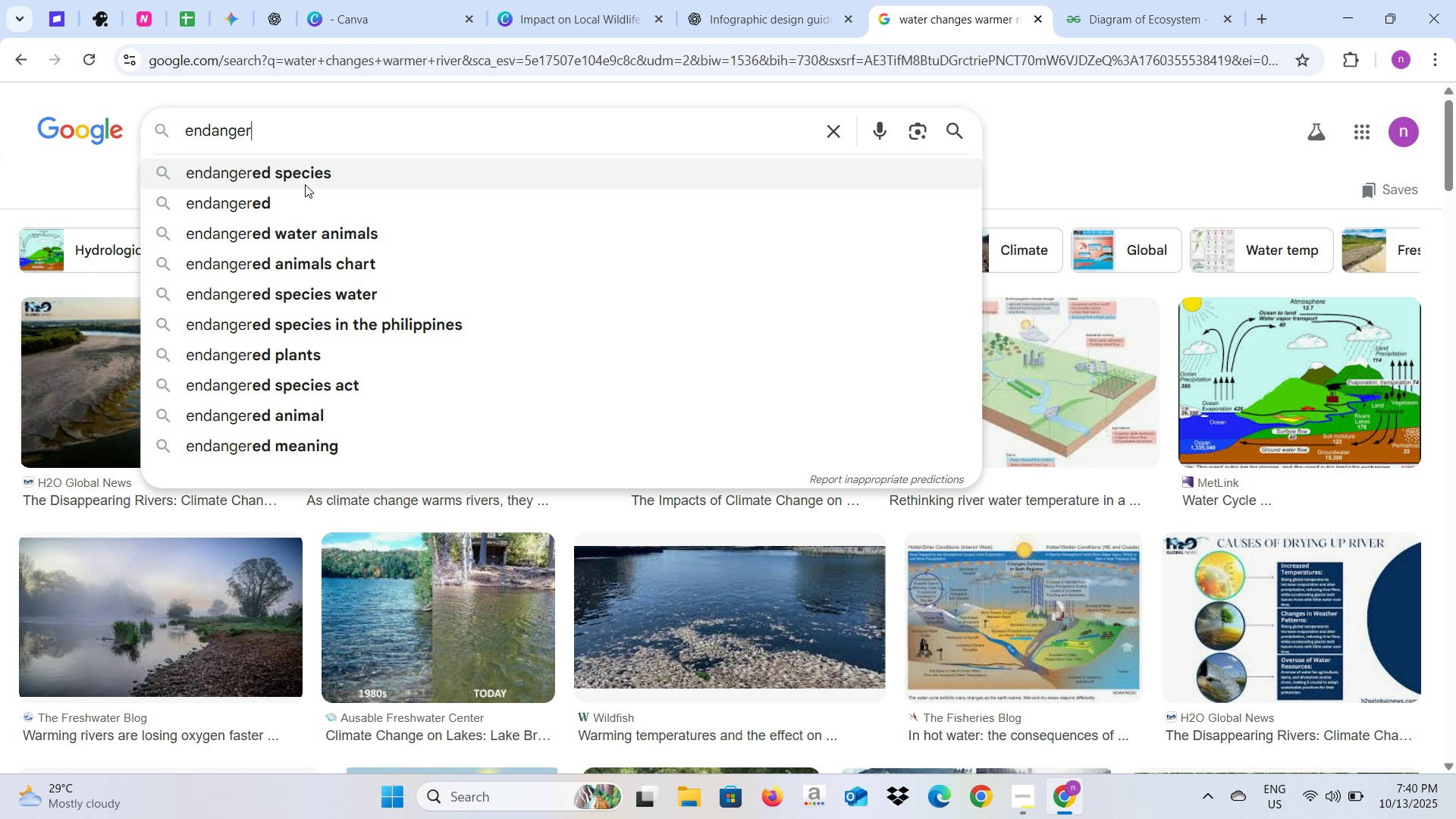 
left_click([308, 183])
 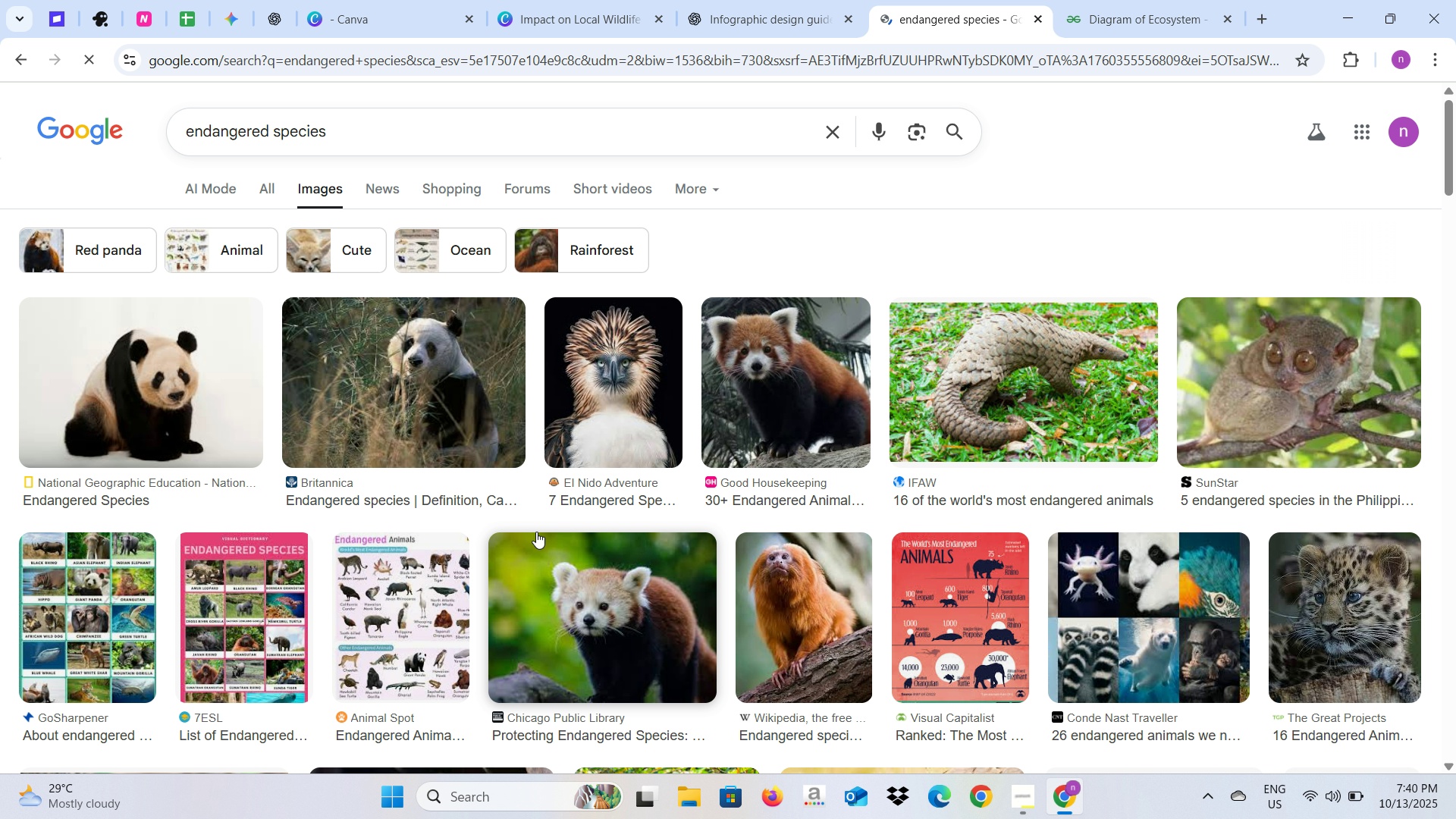 
scroll: coordinate [513, 566], scroll_direction: down, amount: 2.0
 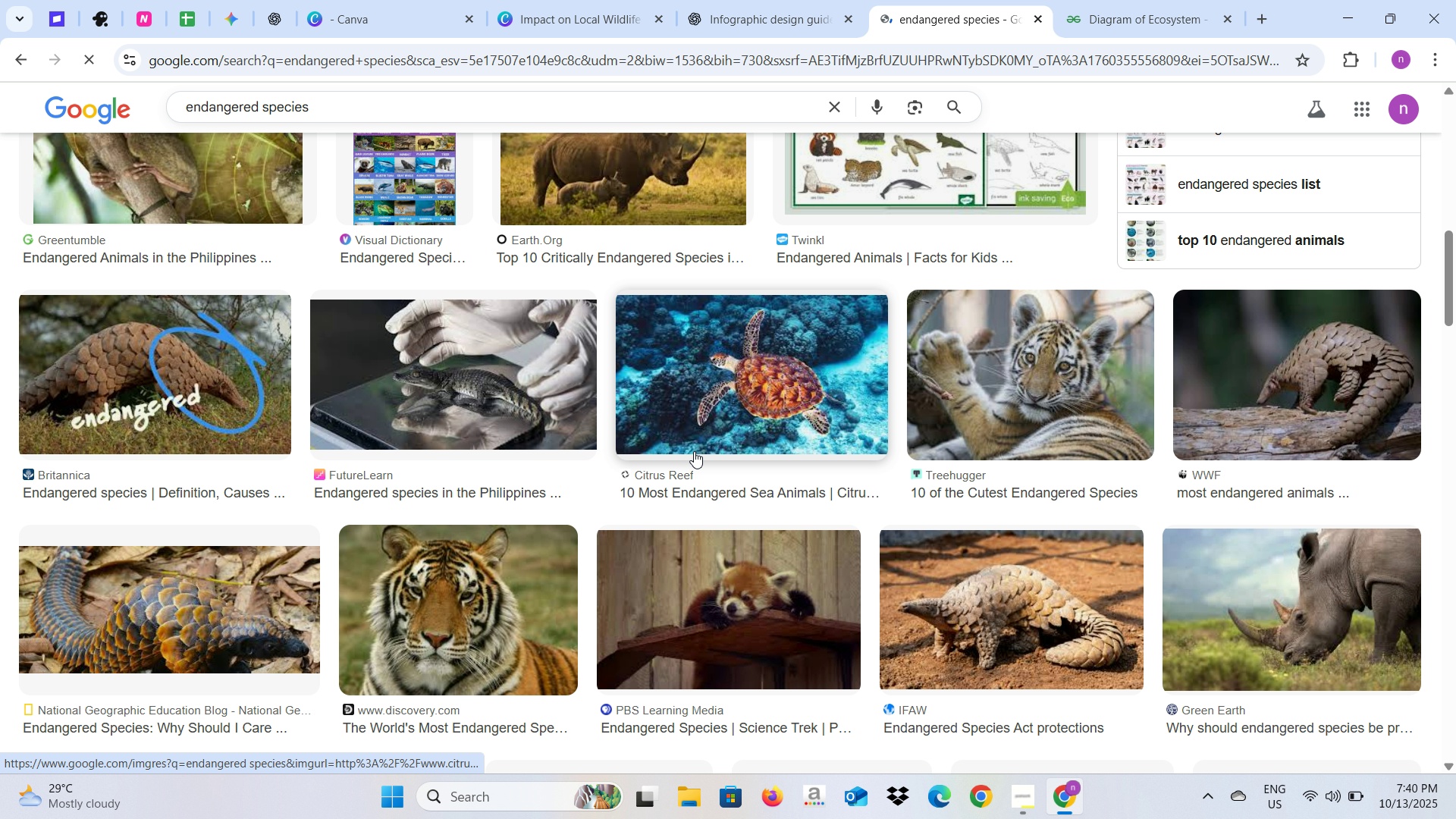 
wait(7.37)
 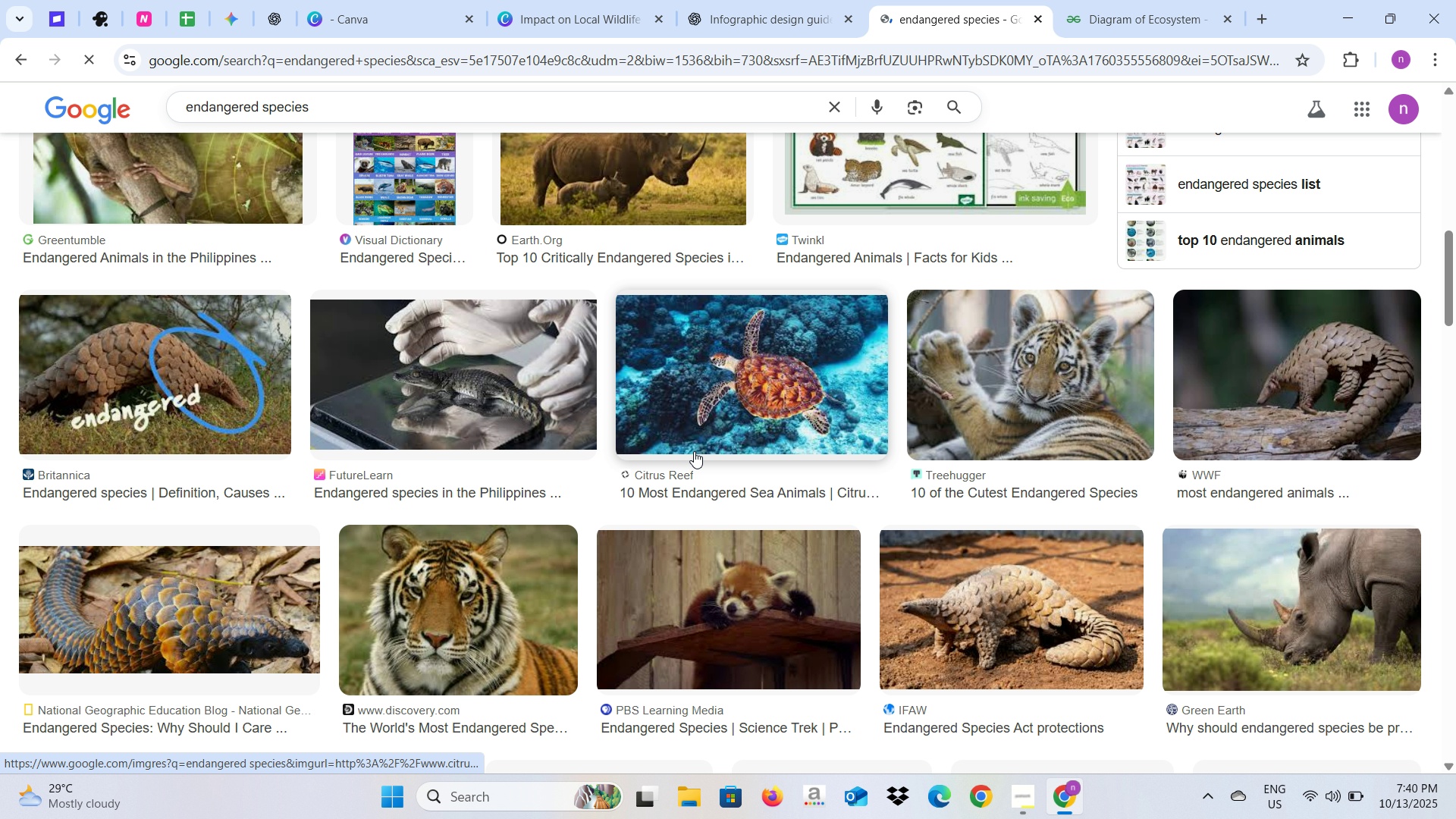 
scroll: coordinate [1100, 513], scroll_direction: down, amount: 2.0
 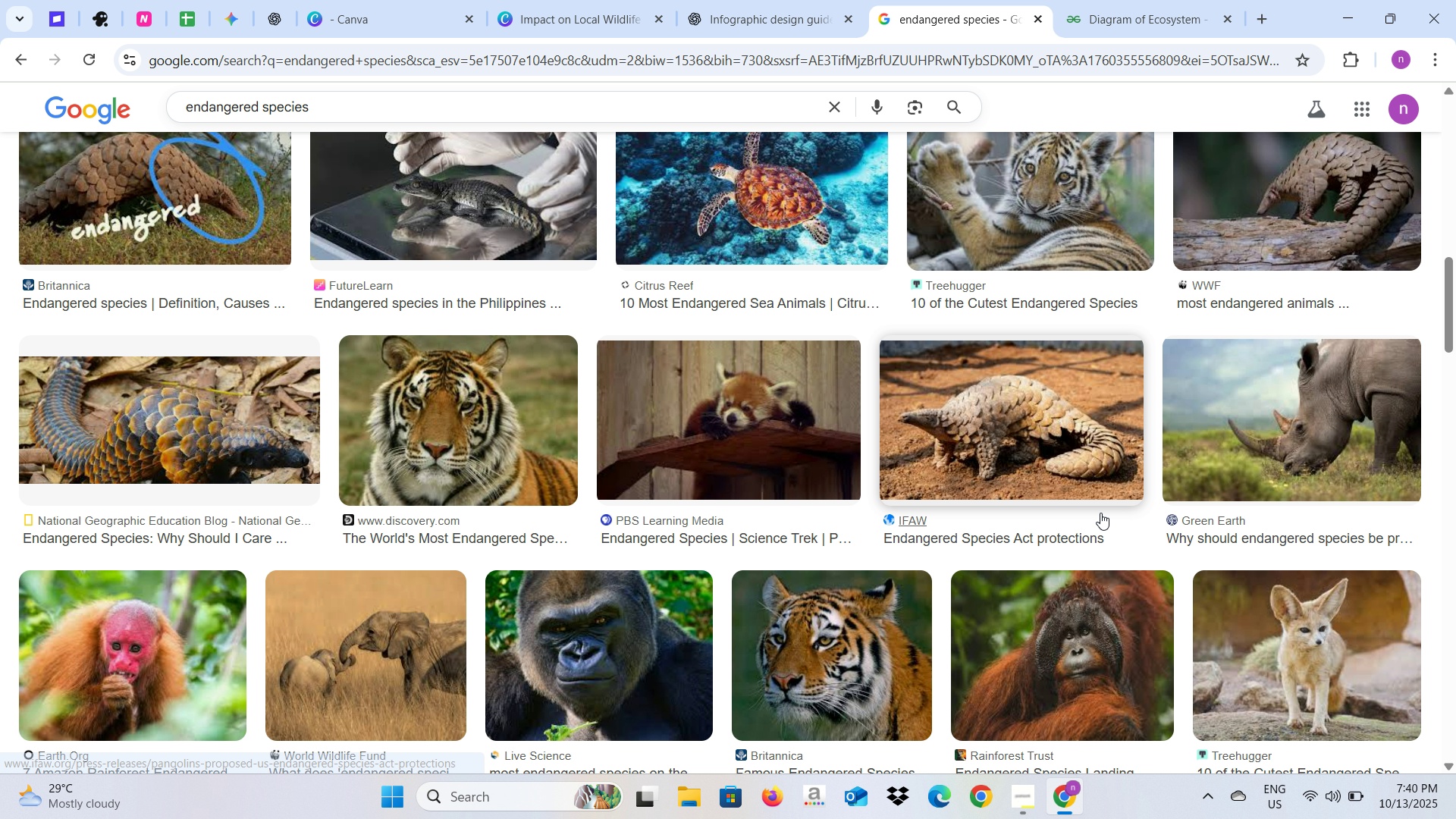 
scroll: coordinate [1100, 513], scroll_direction: up, amount: 14.0
 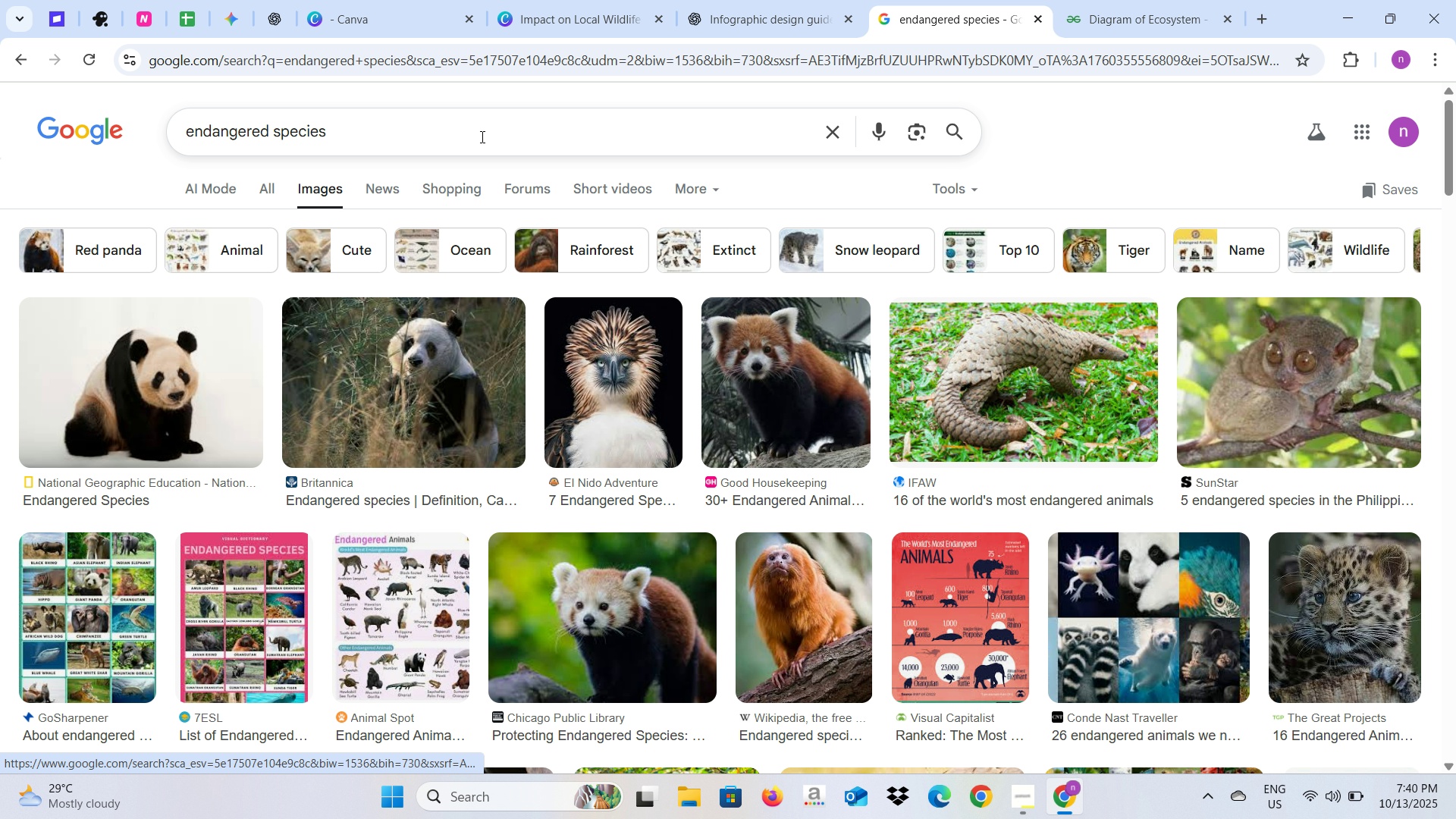 
left_click([479, 135])
 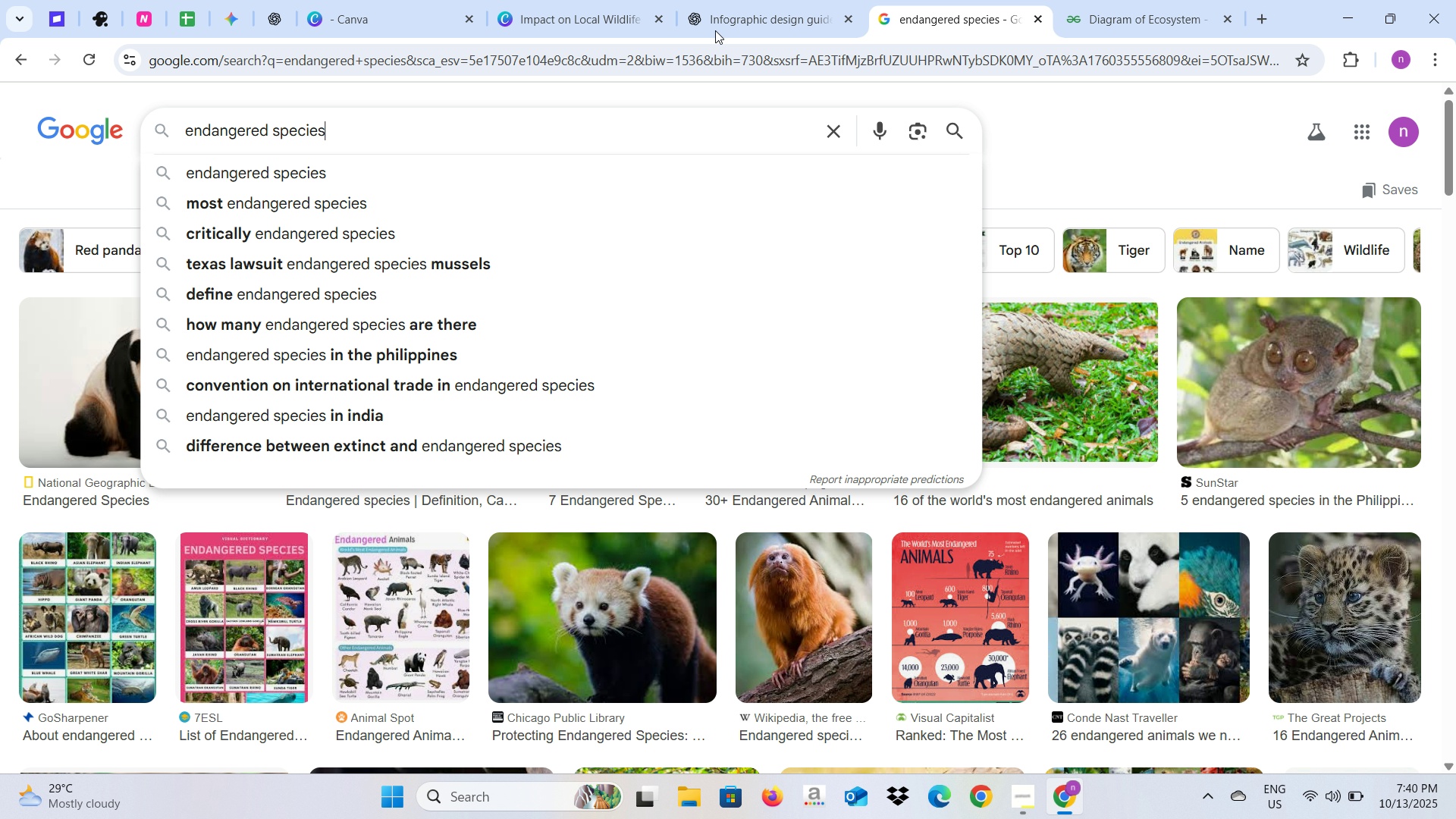 
left_click([729, 9])
 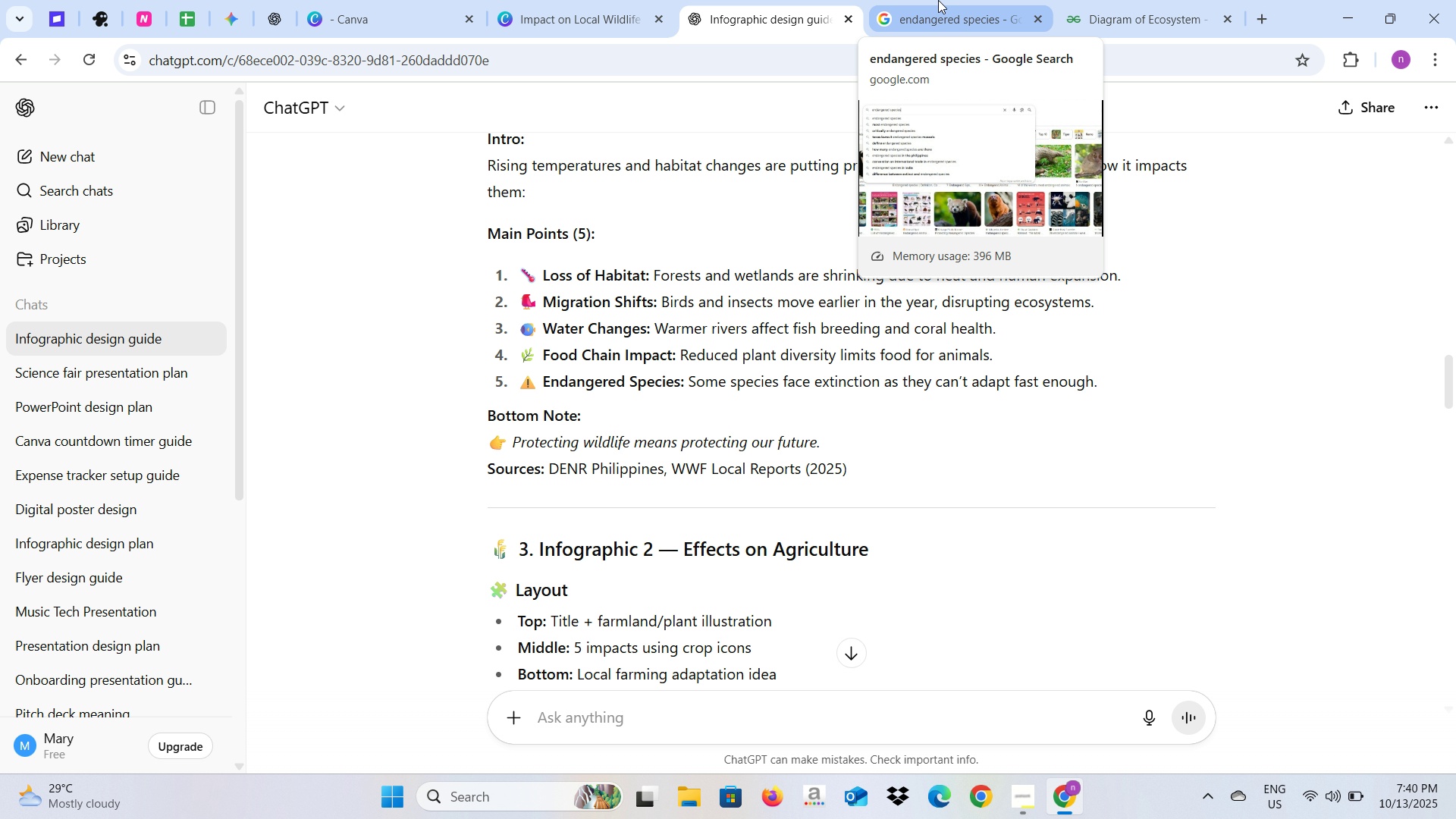 
wait(6.42)
 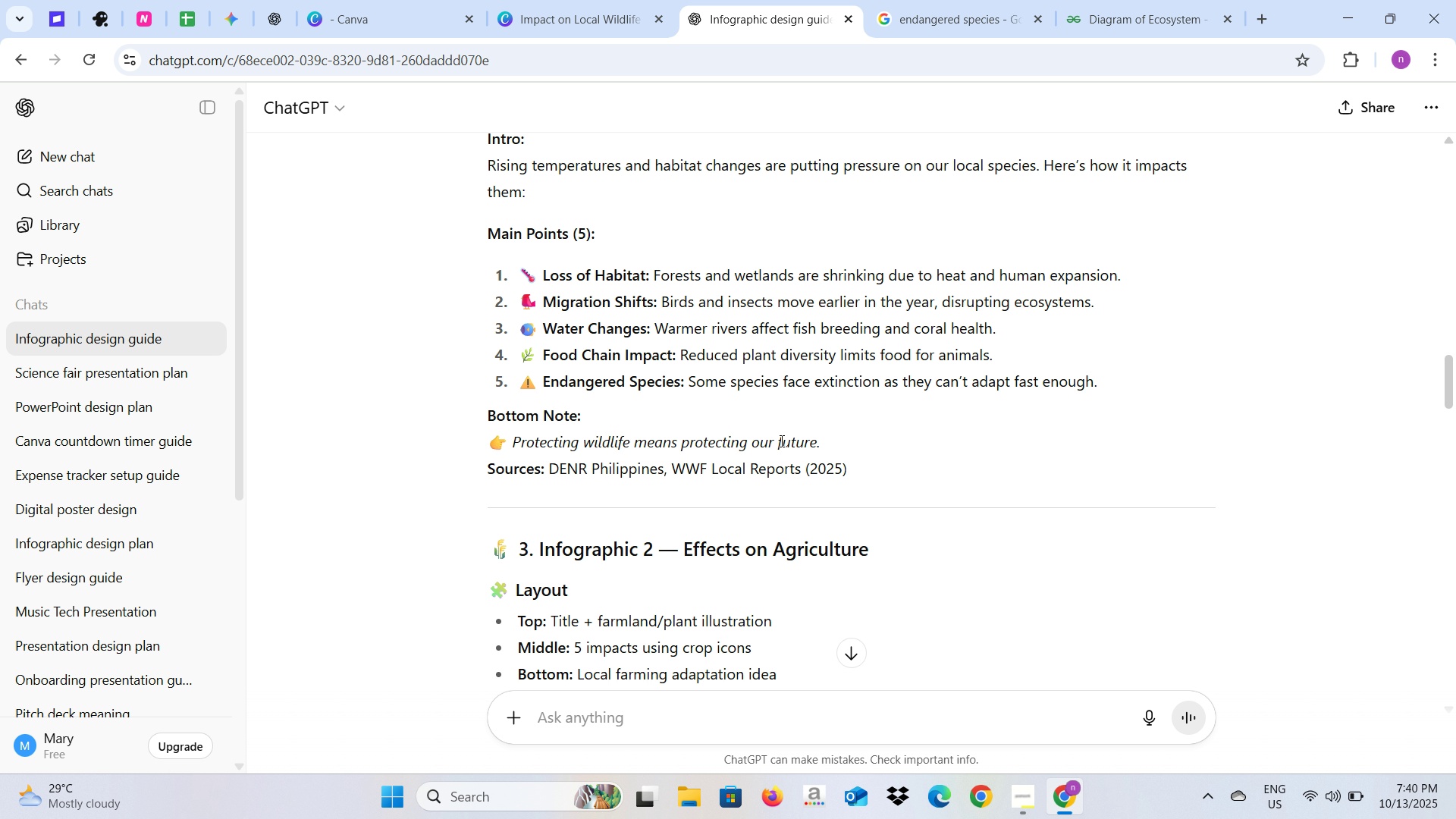 
left_click([938, 0])
 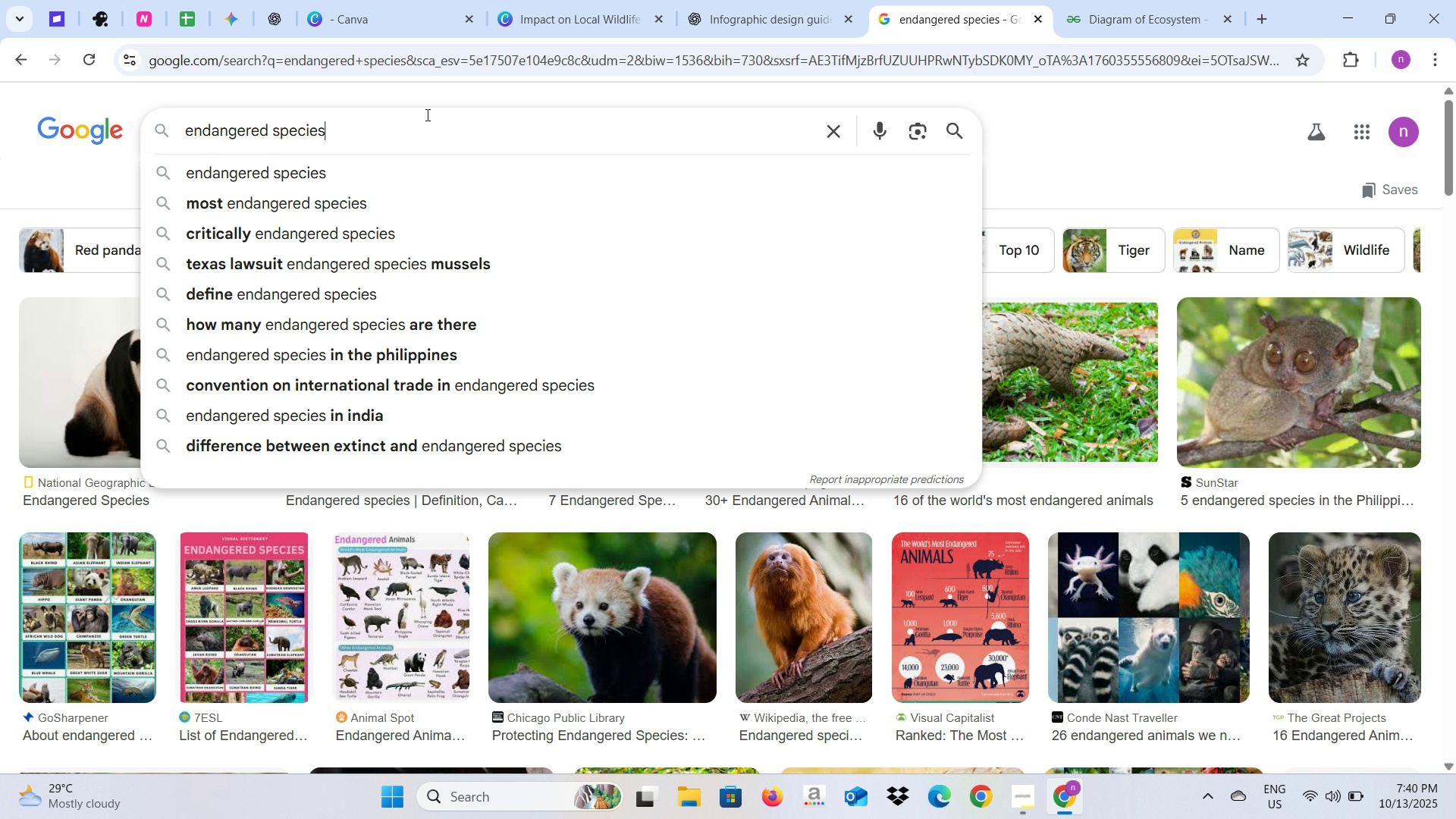 
type( a)
key(Backspace)
type(face extinction)
 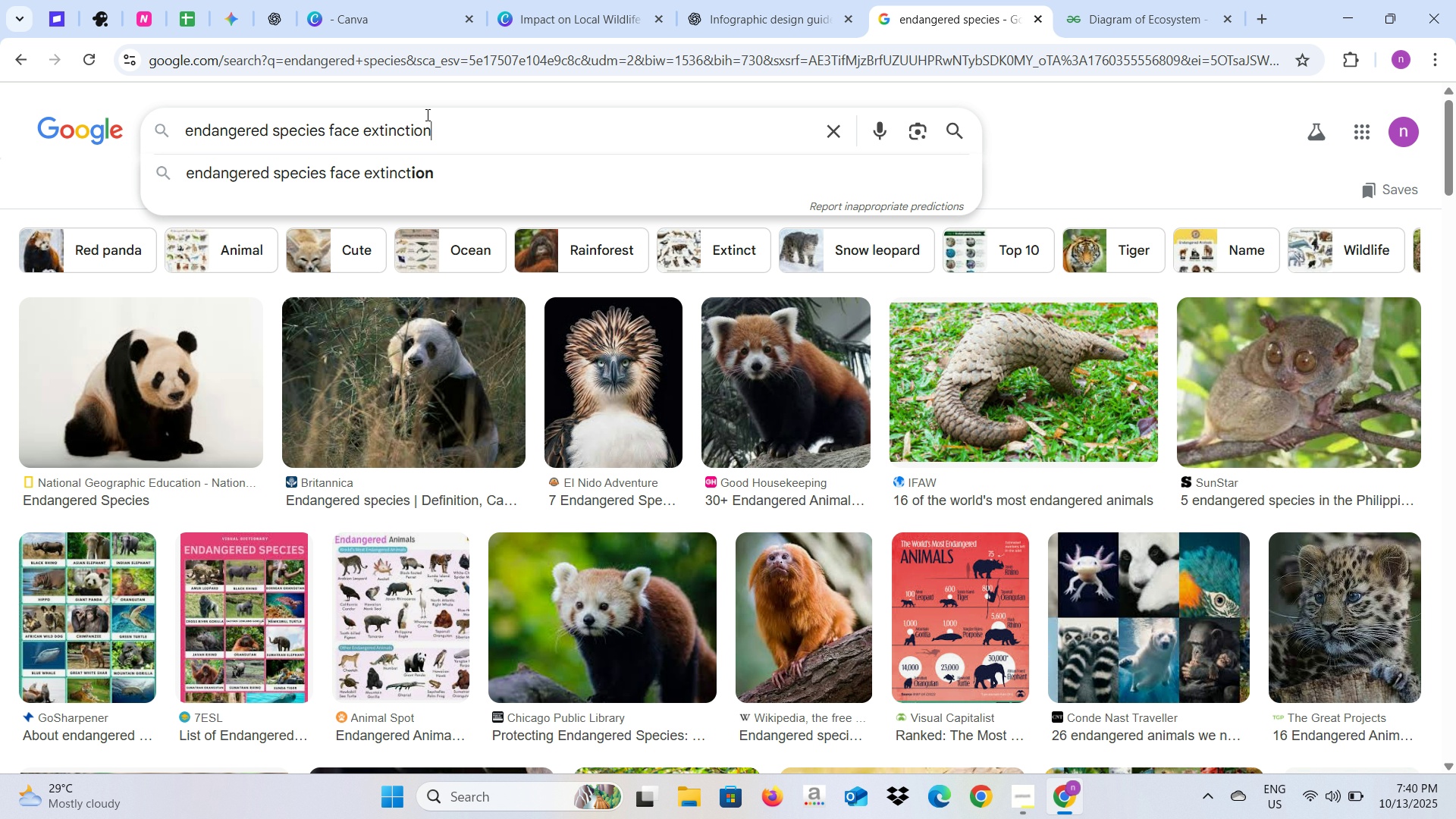 
key(Enter)
 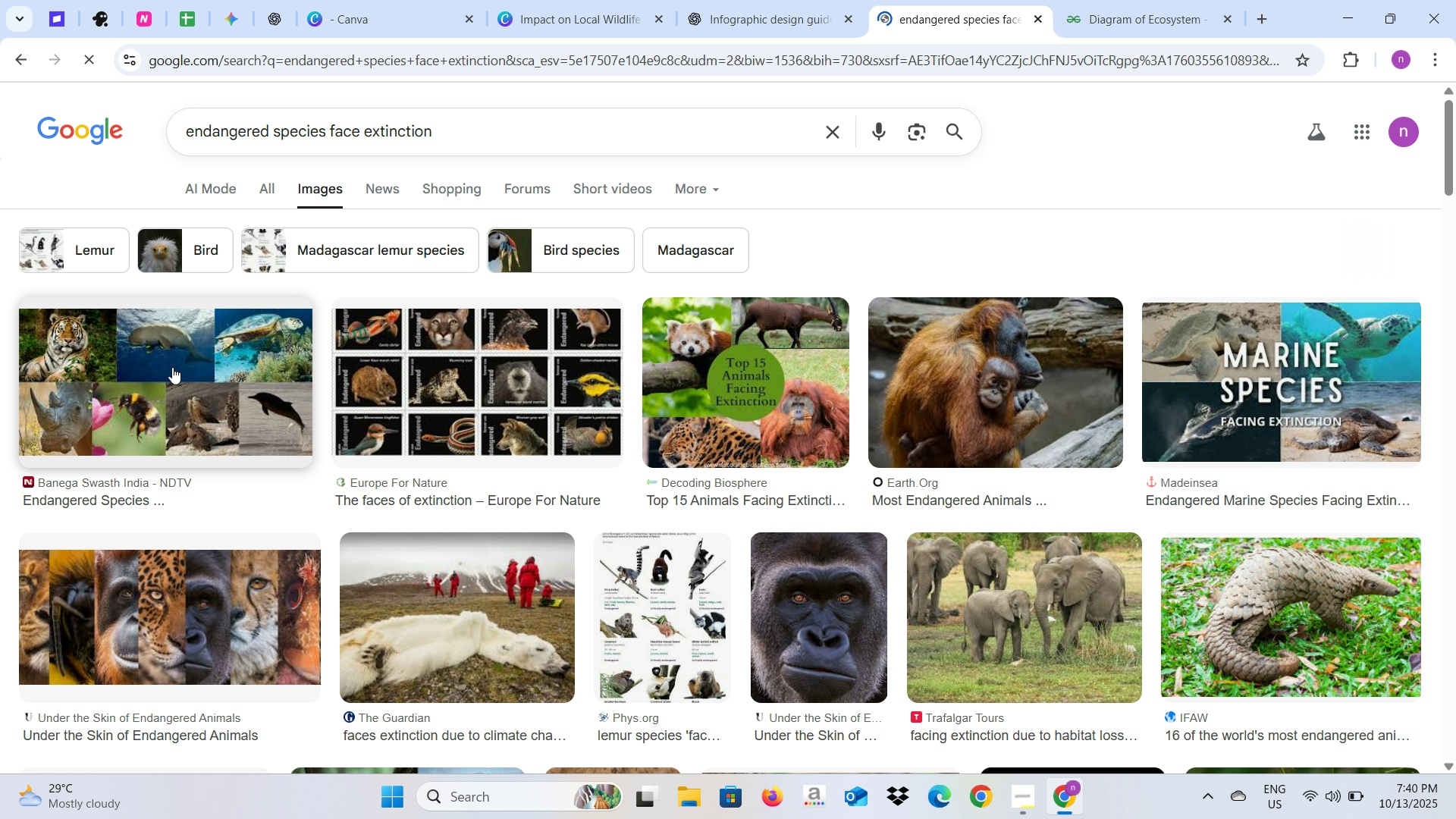 
wait(7.85)
 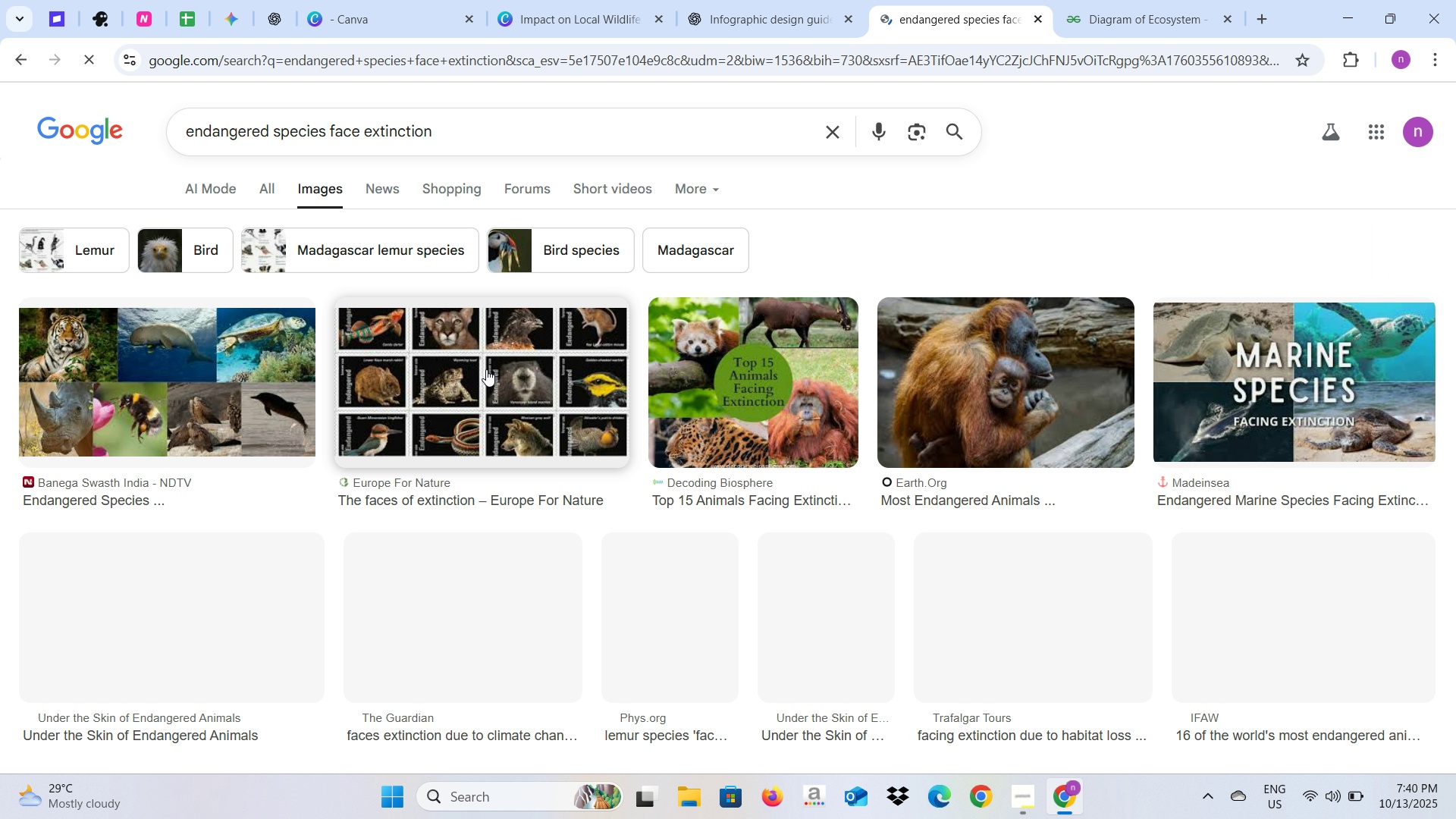 
right_click([172, 368])
 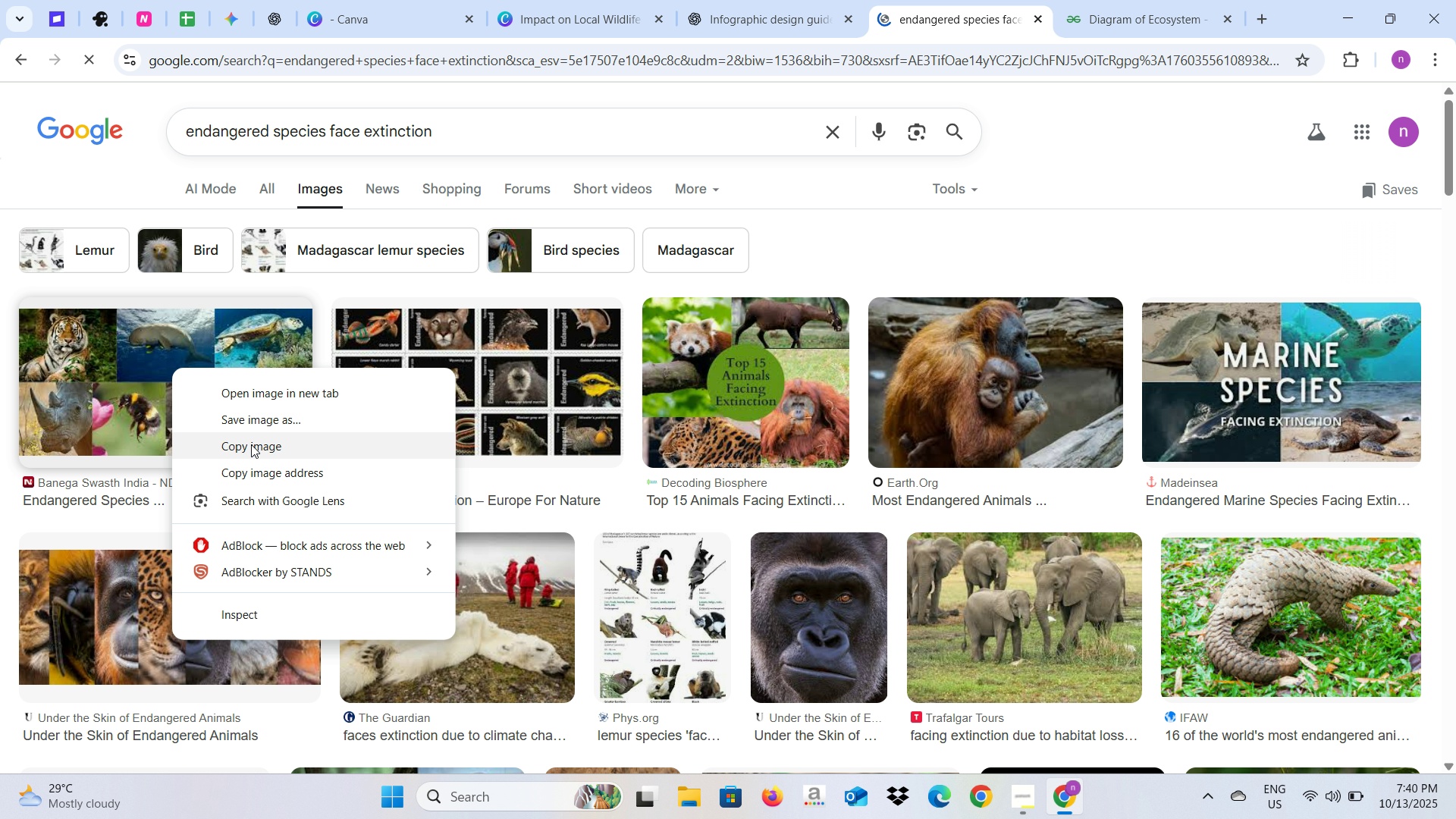 
left_click([251, 444])
 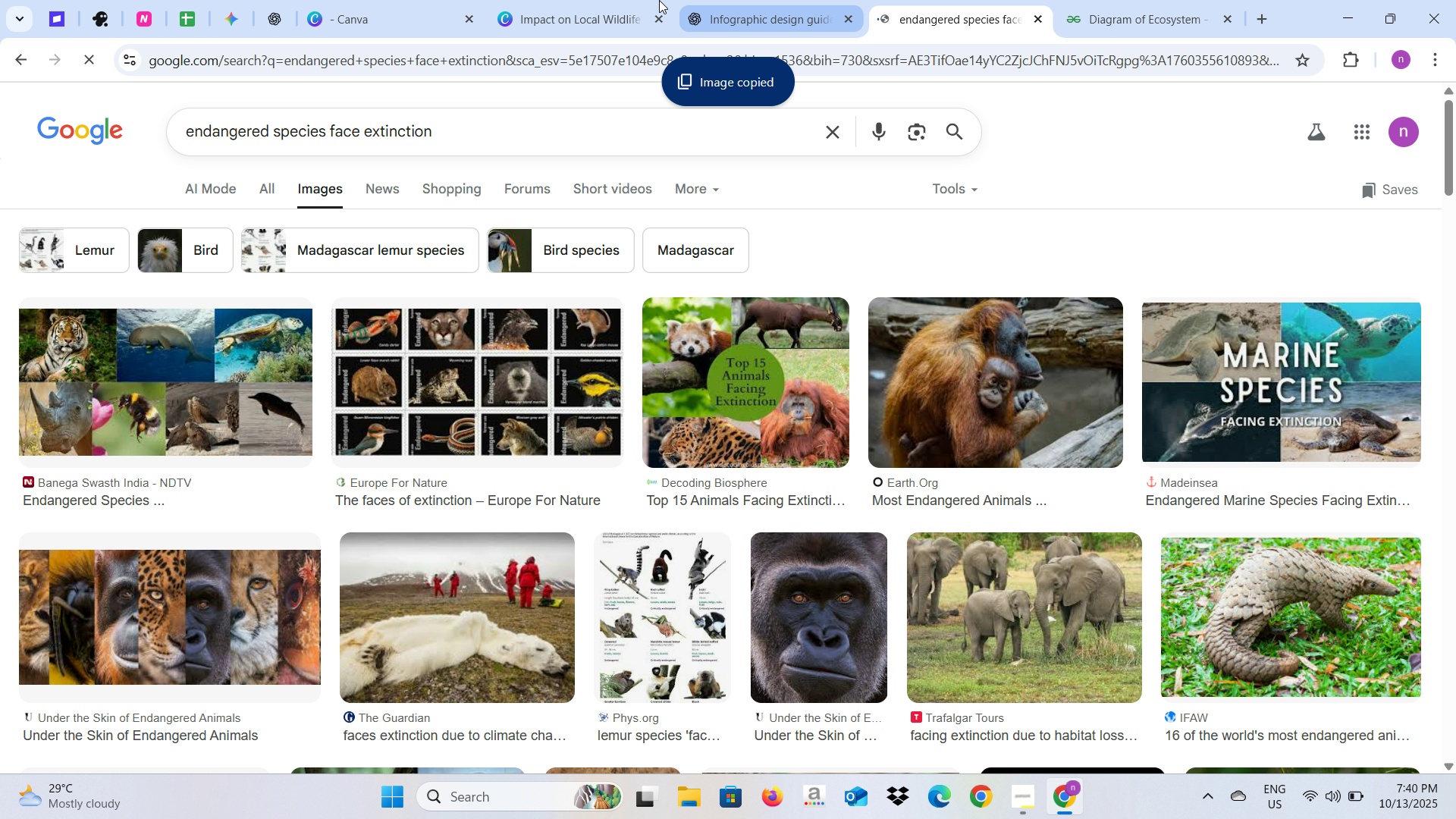 
left_click([639, 0])
 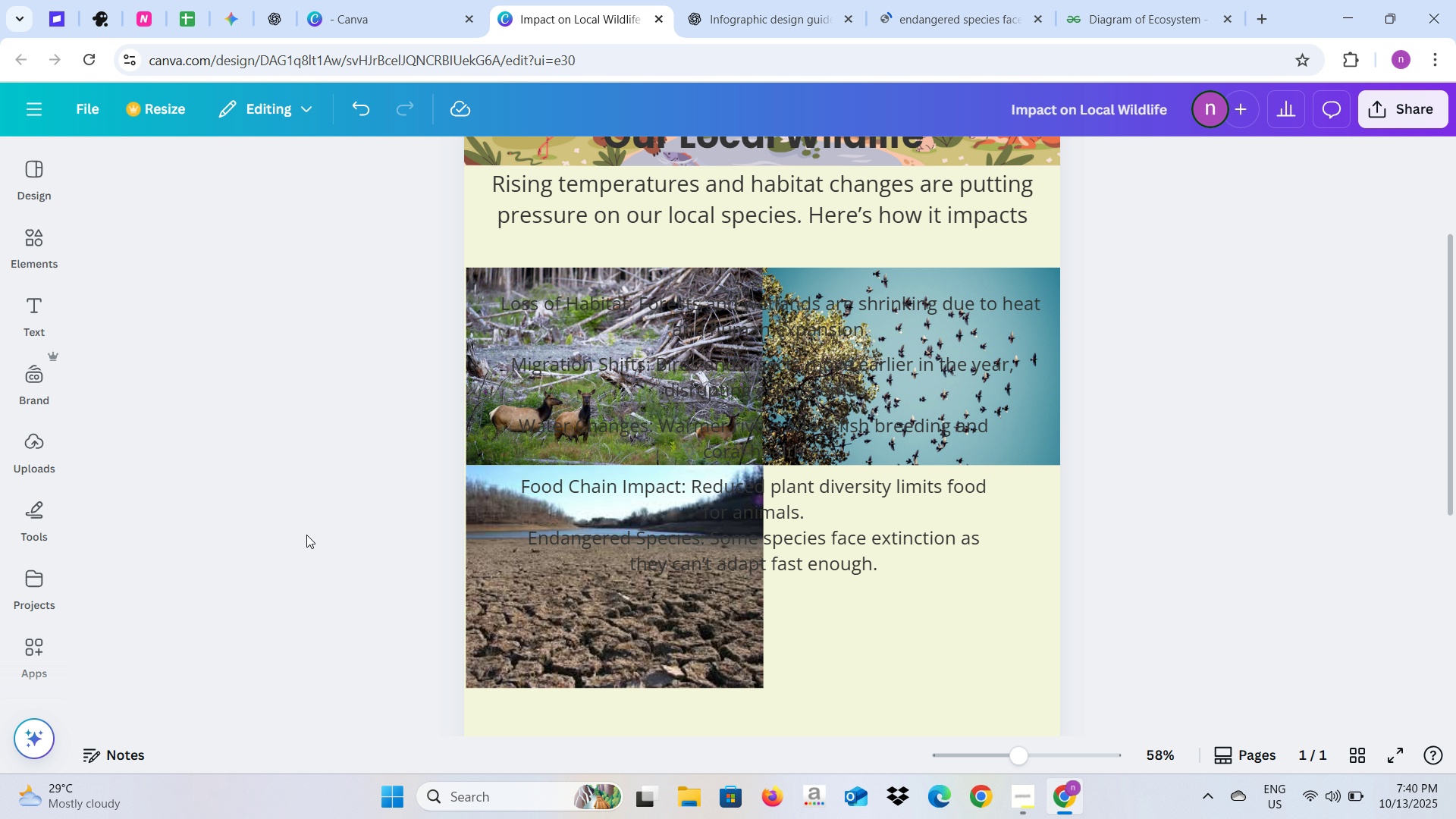 
left_click([306, 535])
 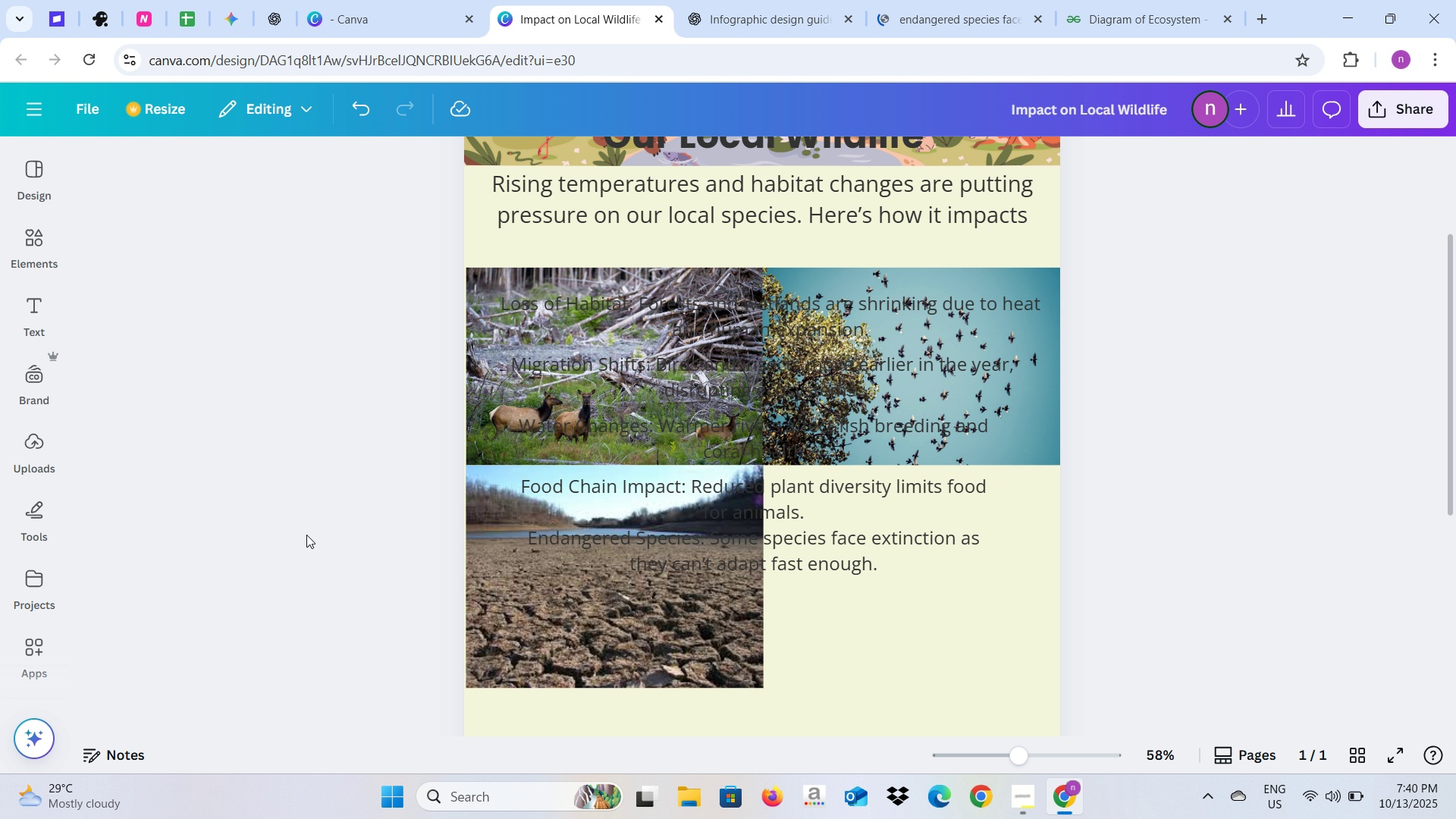 
key(Control+V)
 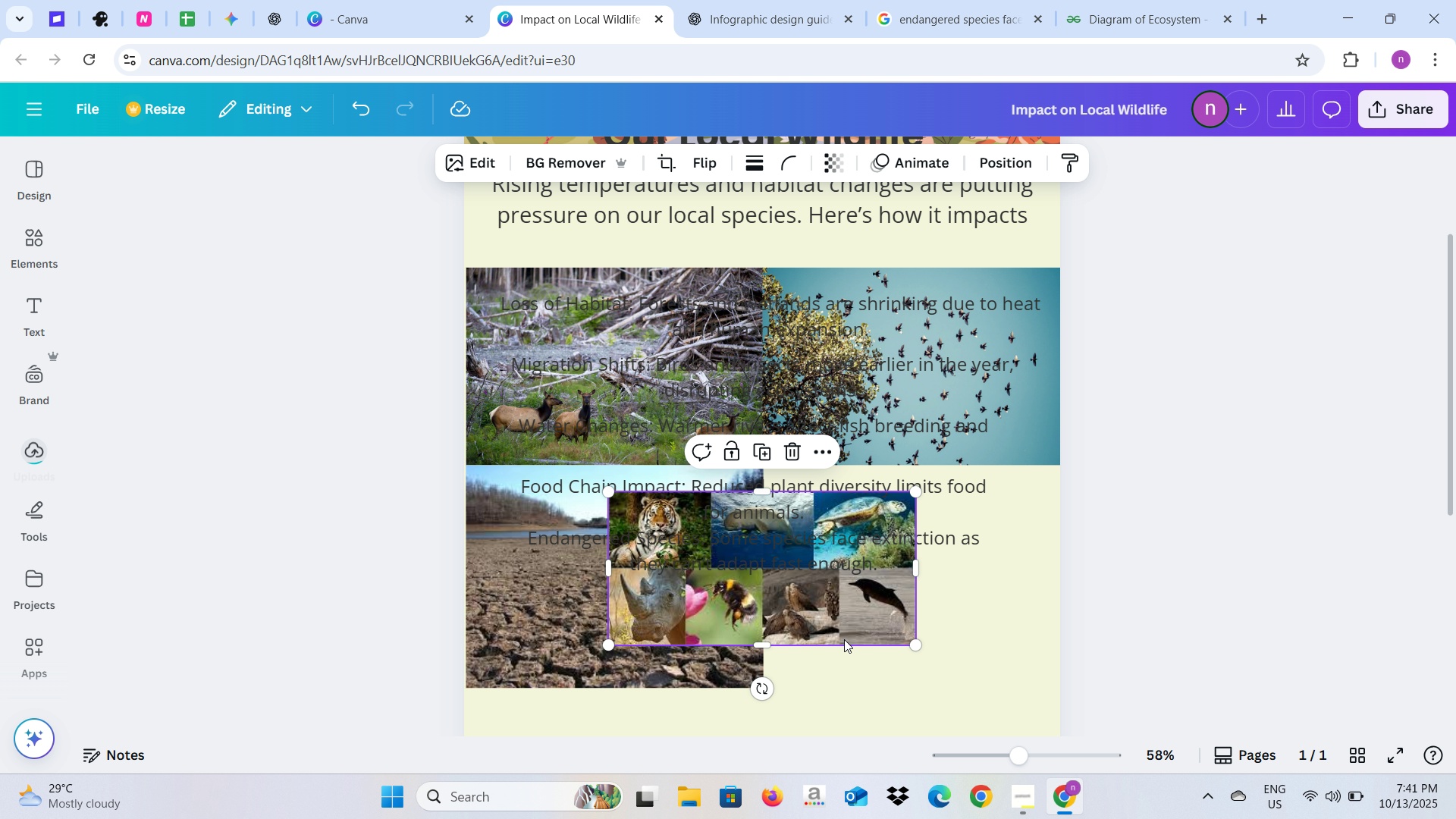 
left_click_drag(start_coordinate=[813, 614], to_coordinate=[957, 588])
 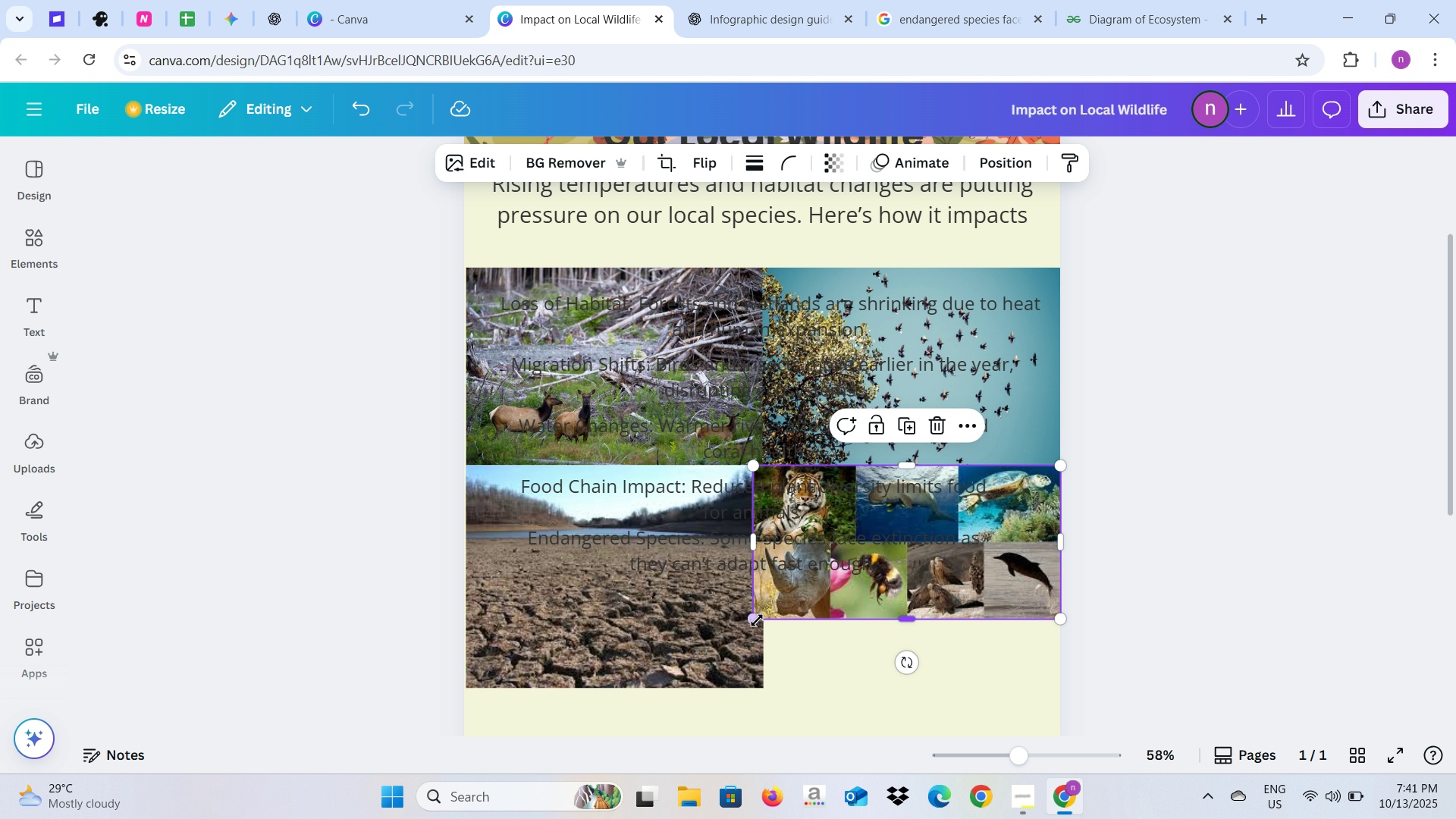 
left_click_drag(start_coordinate=[757, 620], to_coordinate=[769, 618])
 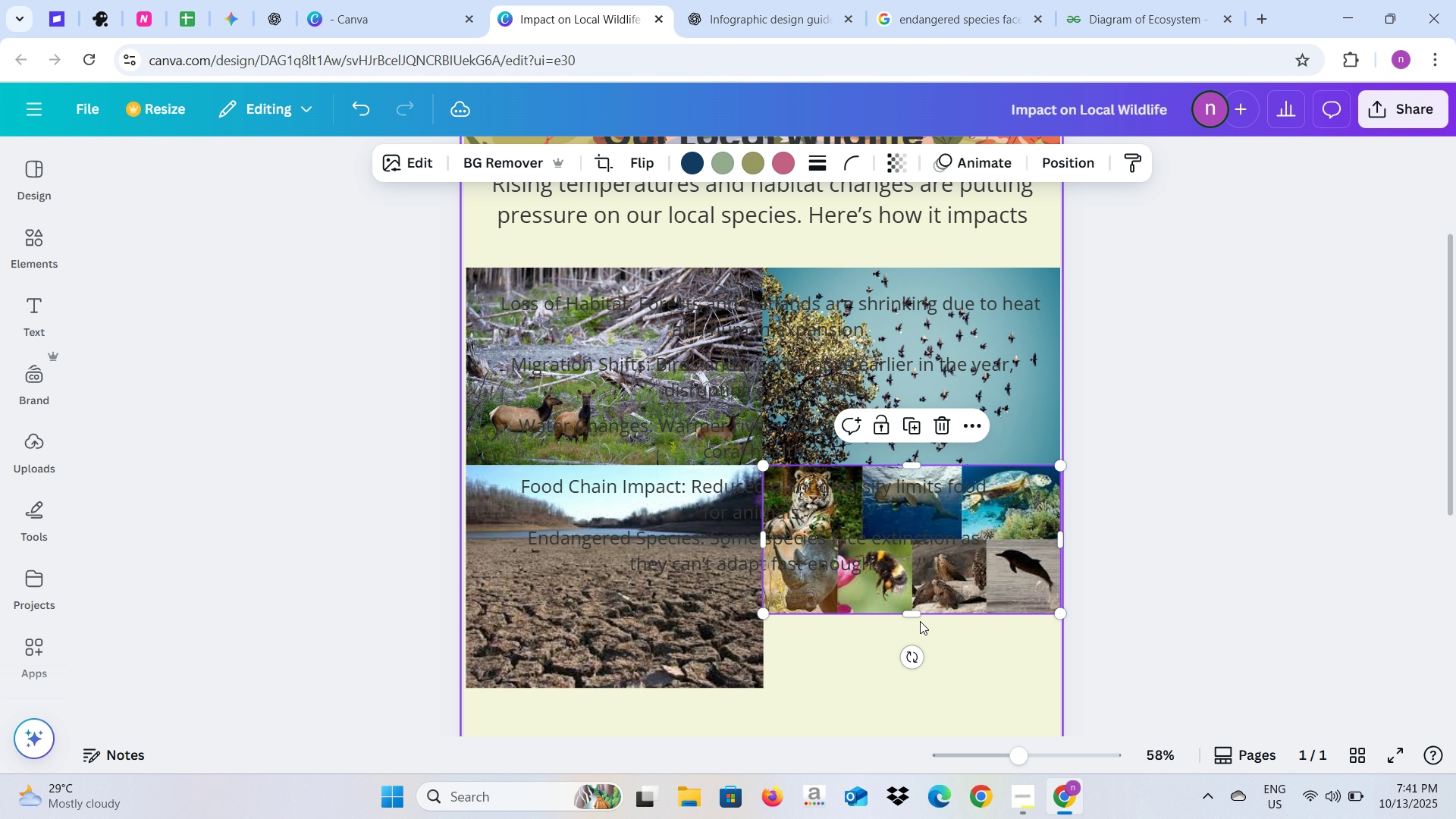 
left_click_drag(start_coordinate=[912, 615], to_coordinate=[906, 687])
 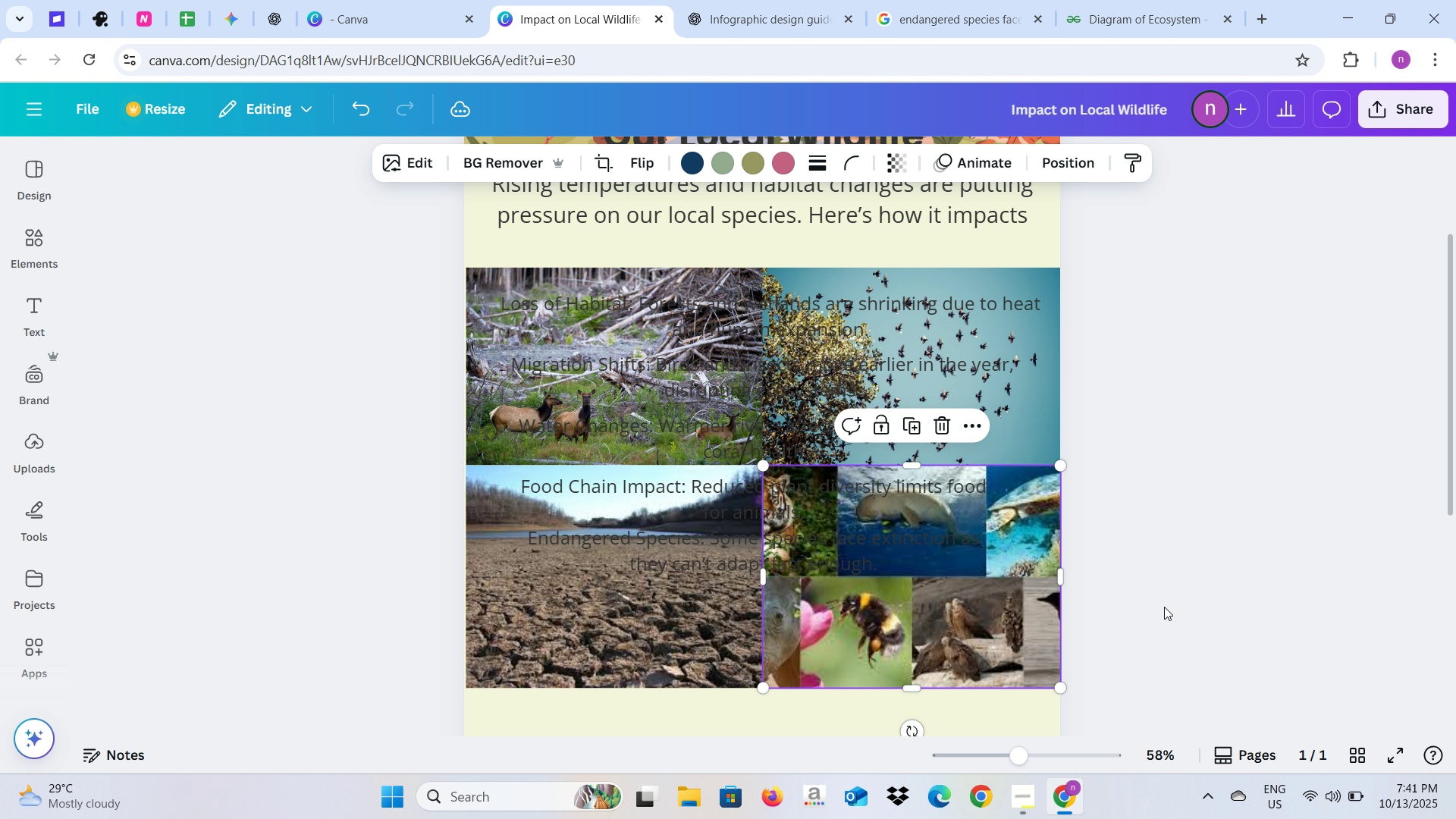 
left_click([1173, 607])
 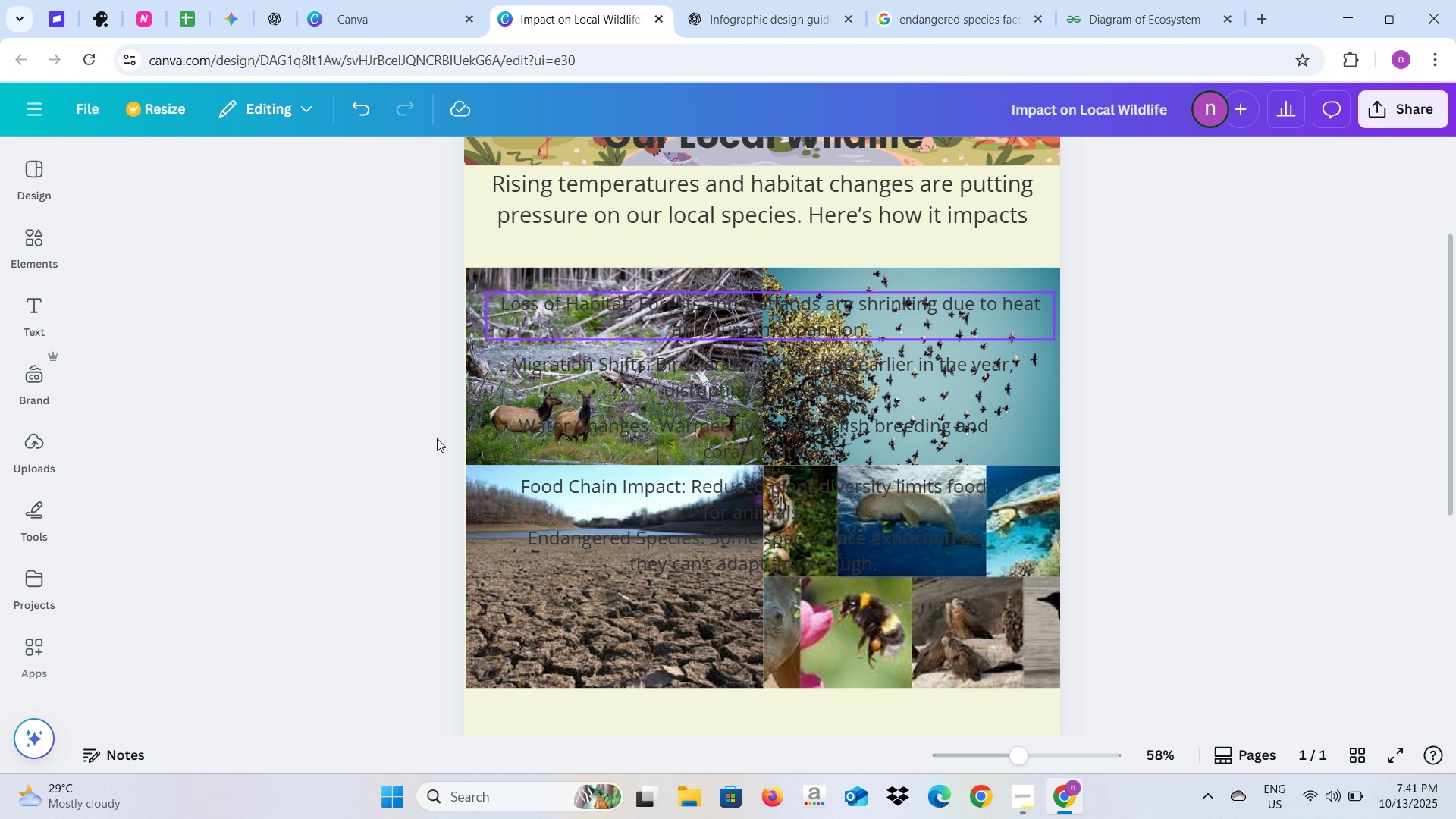 
left_click([369, 478])
 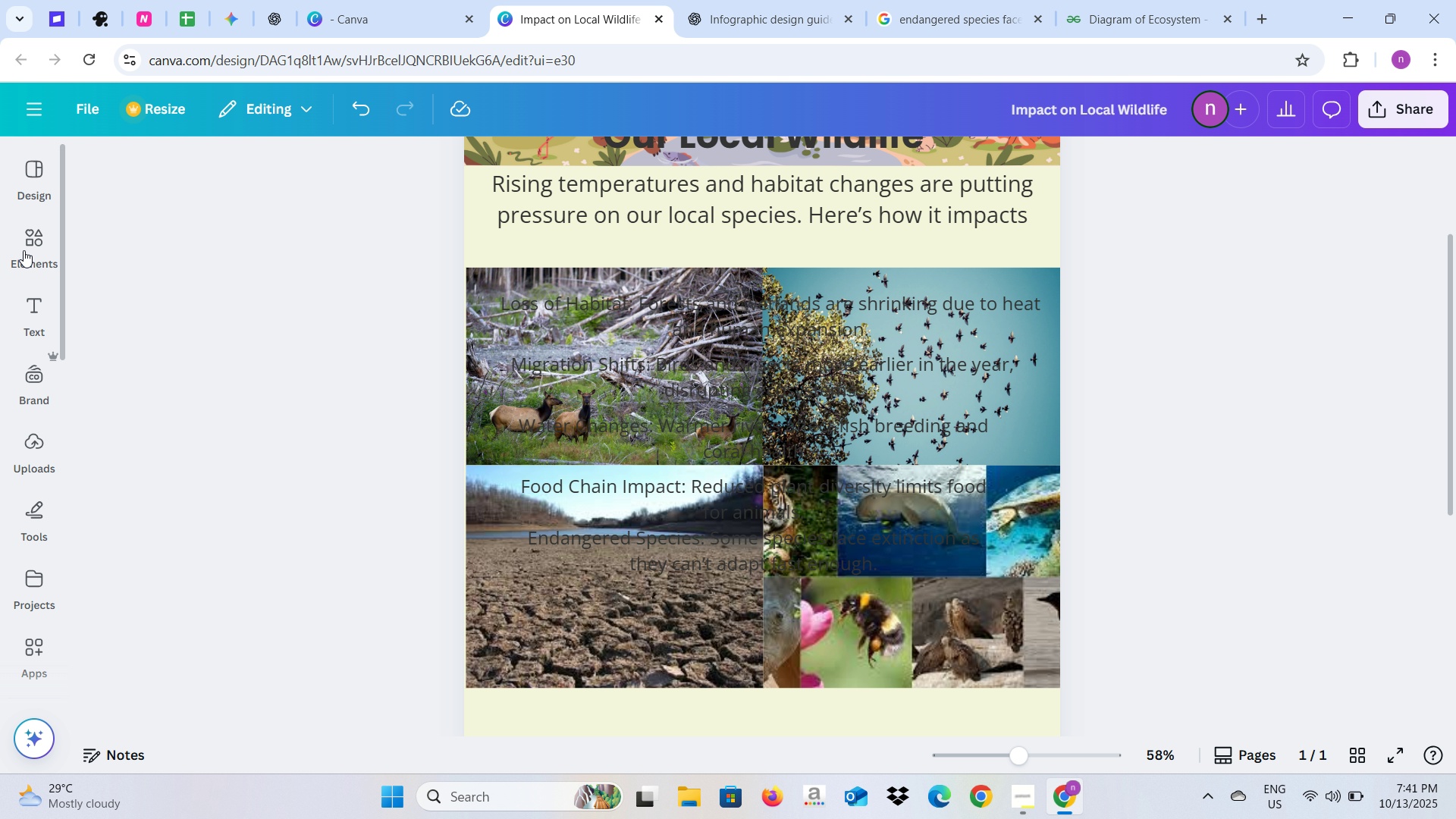 
left_click([24, 250])
 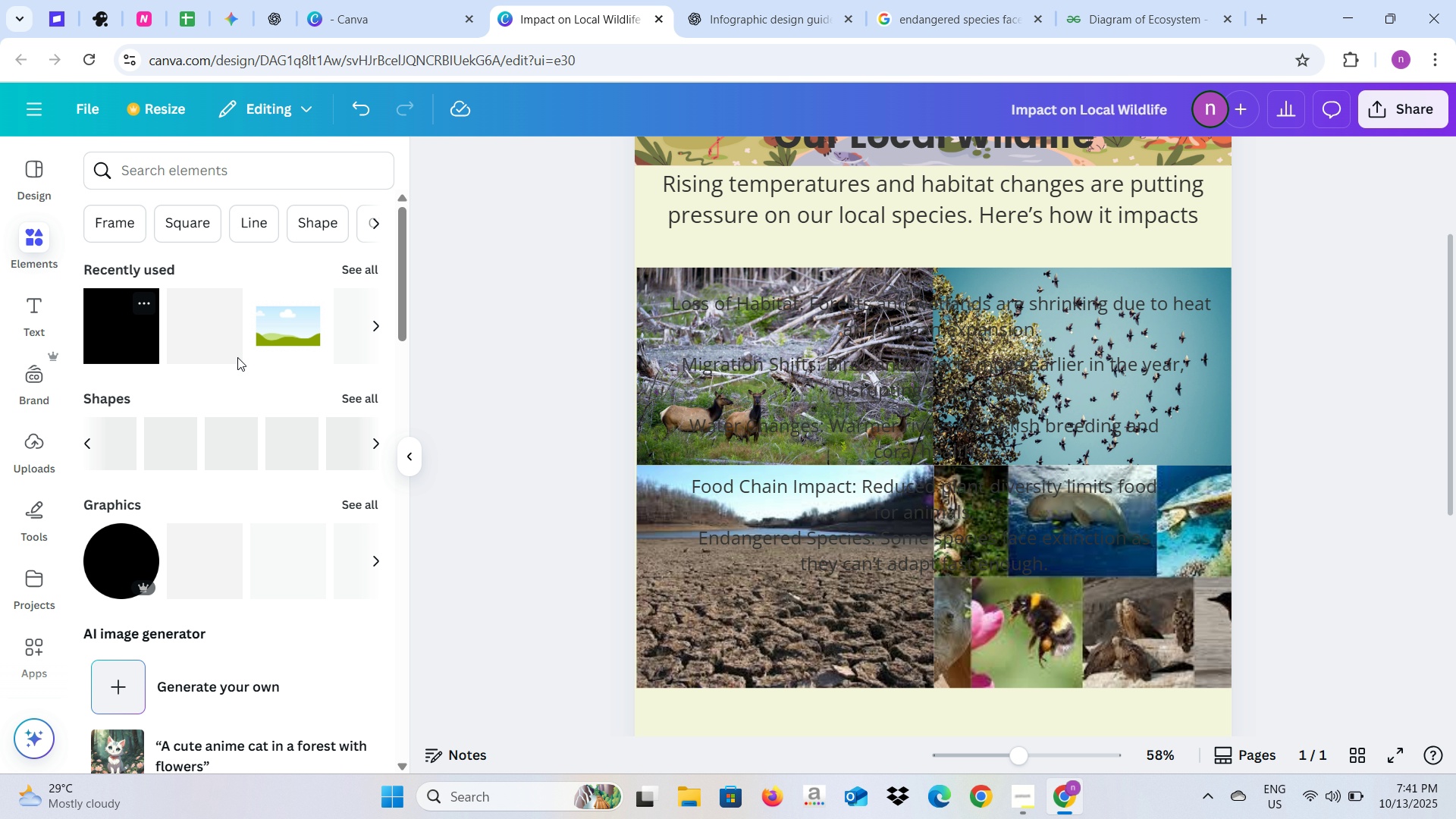 
left_click([129, 341])
 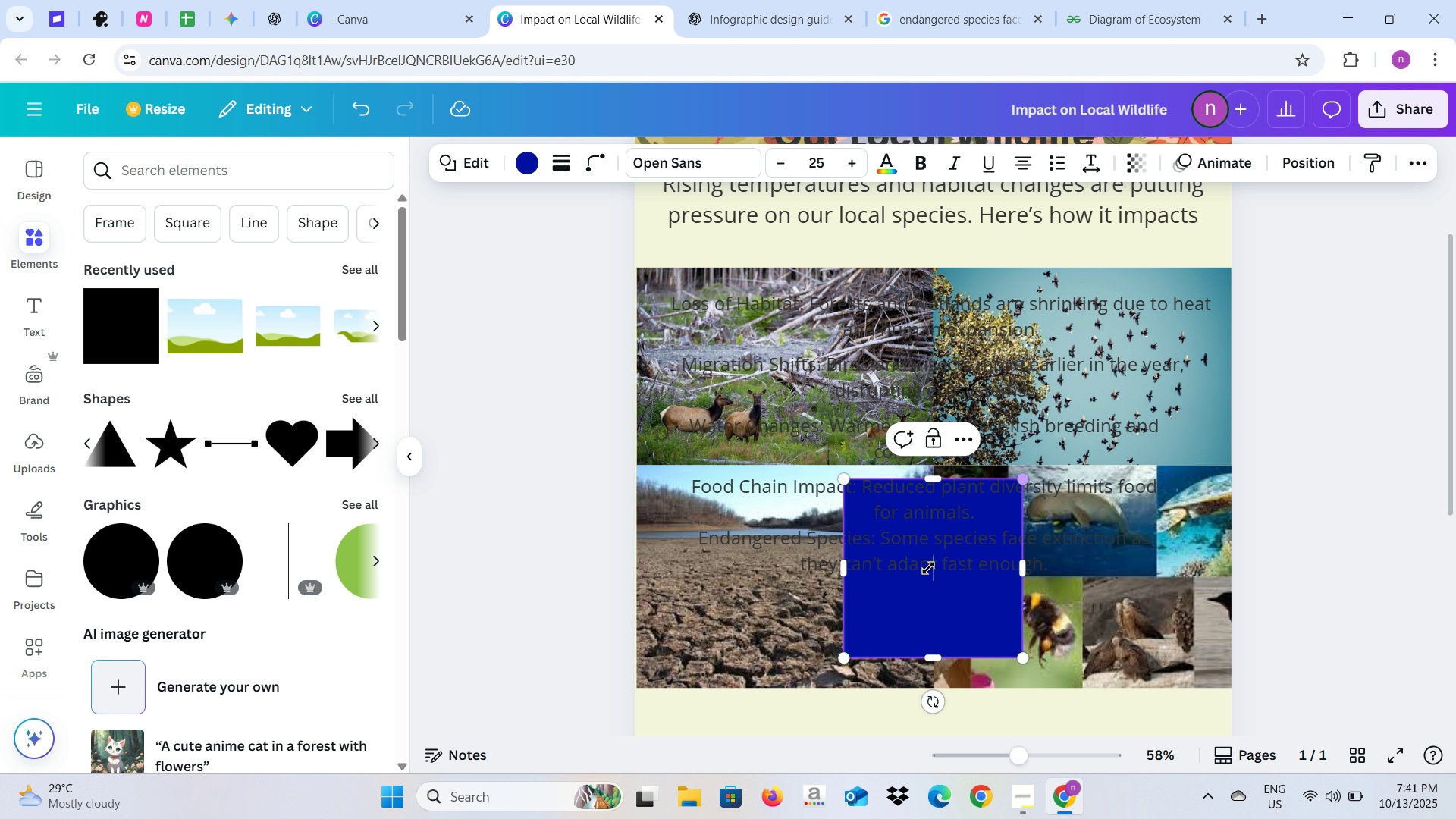 
left_click_drag(start_coordinate=[914, 605], to_coordinate=[706, 398])
 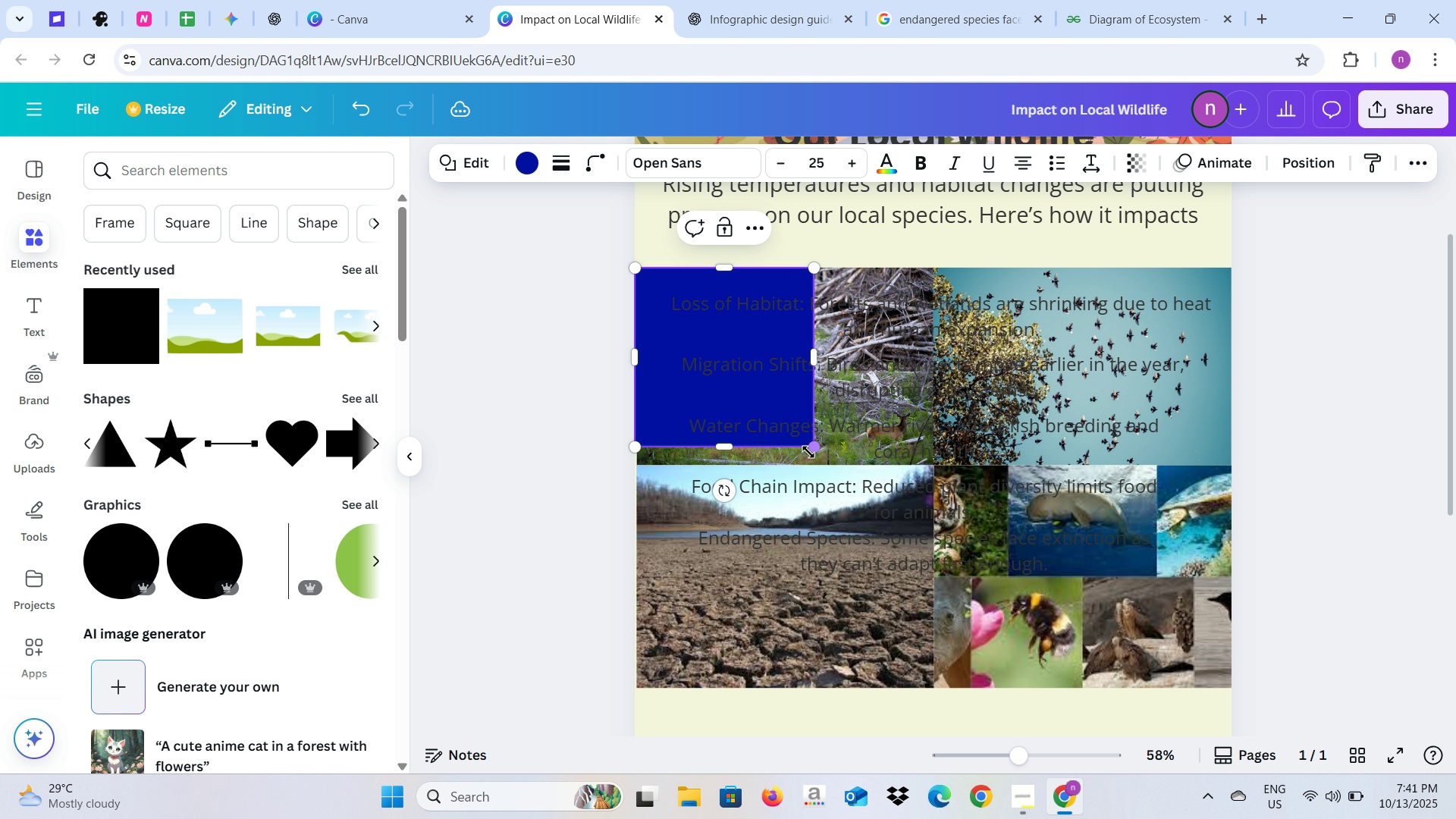 
left_click_drag(start_coordinate=[811, 450], to_coordinate=[1228, 691])
 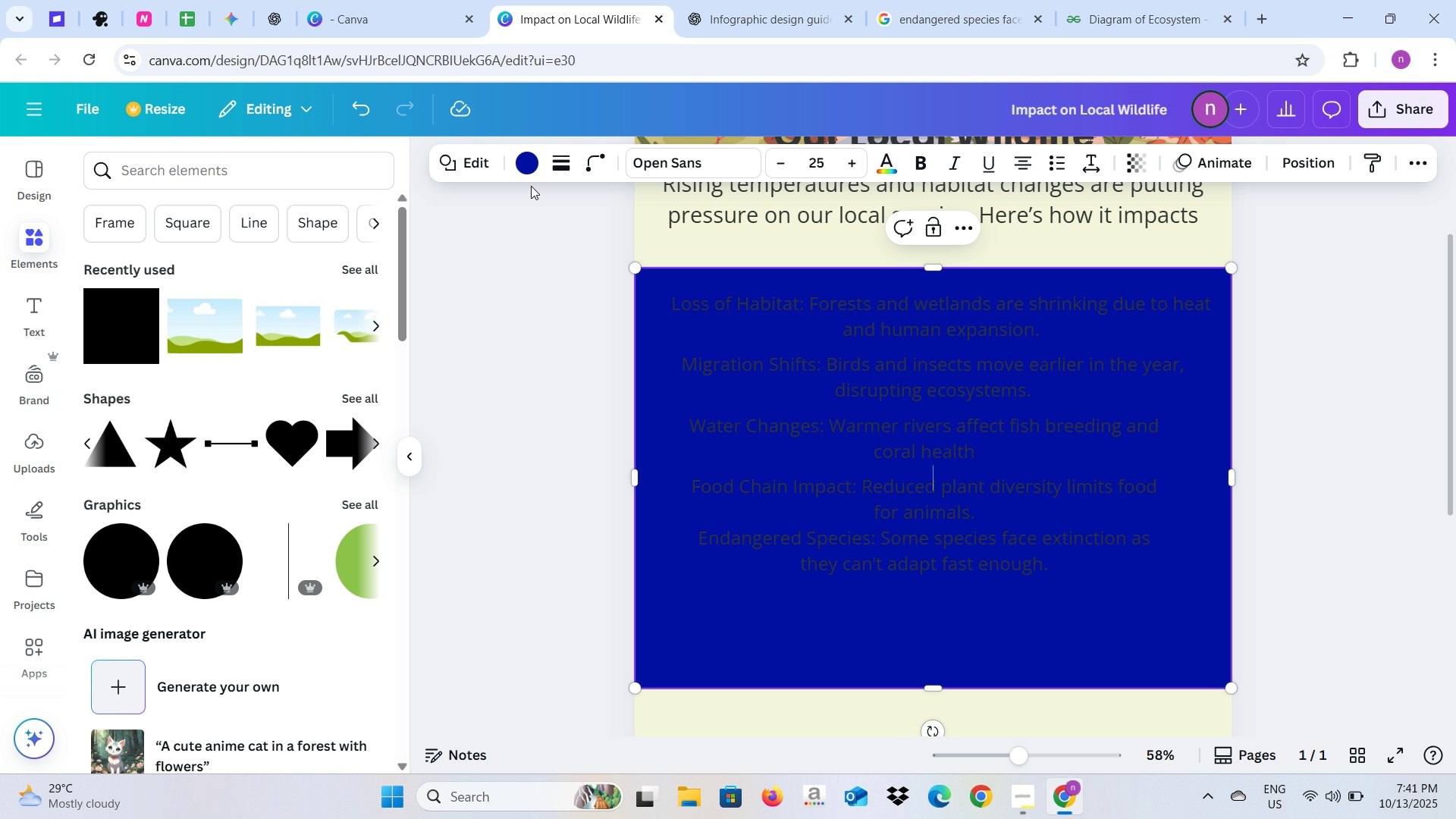 
left_click([525, 161])
 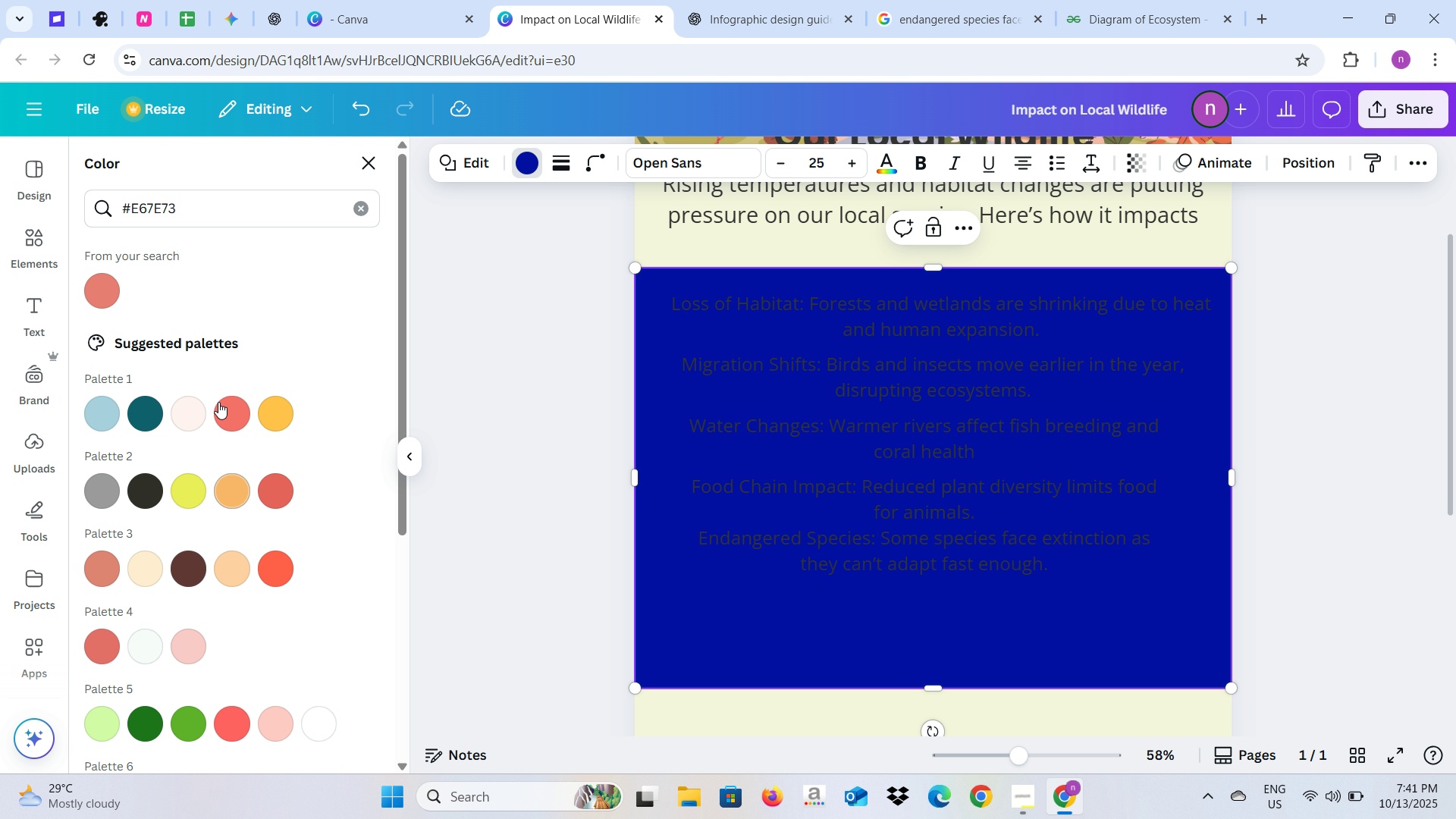 
left_click([367, 206])
 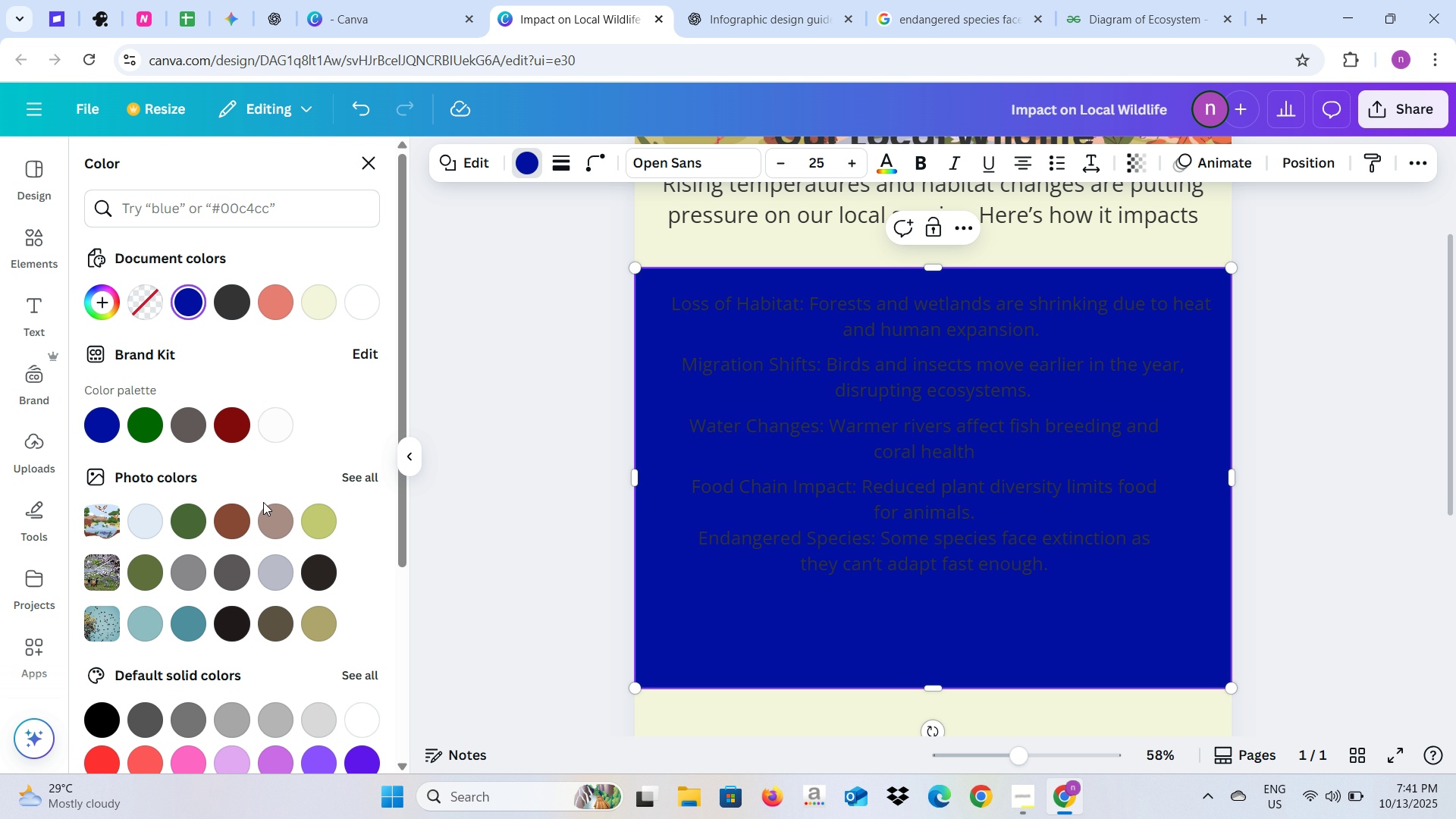 
mouse_move([249, 522])
 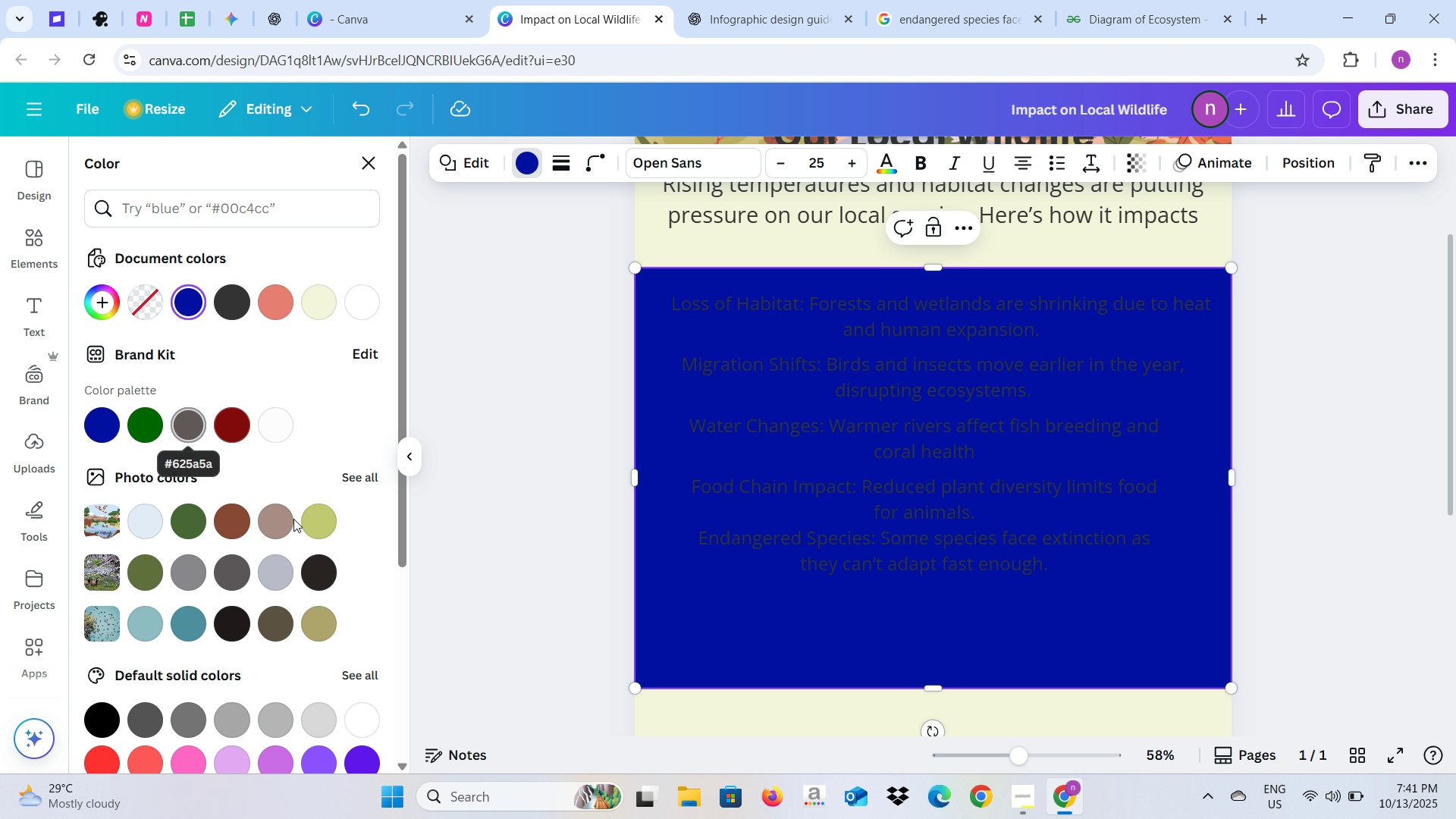 
left_click([282, 566])
 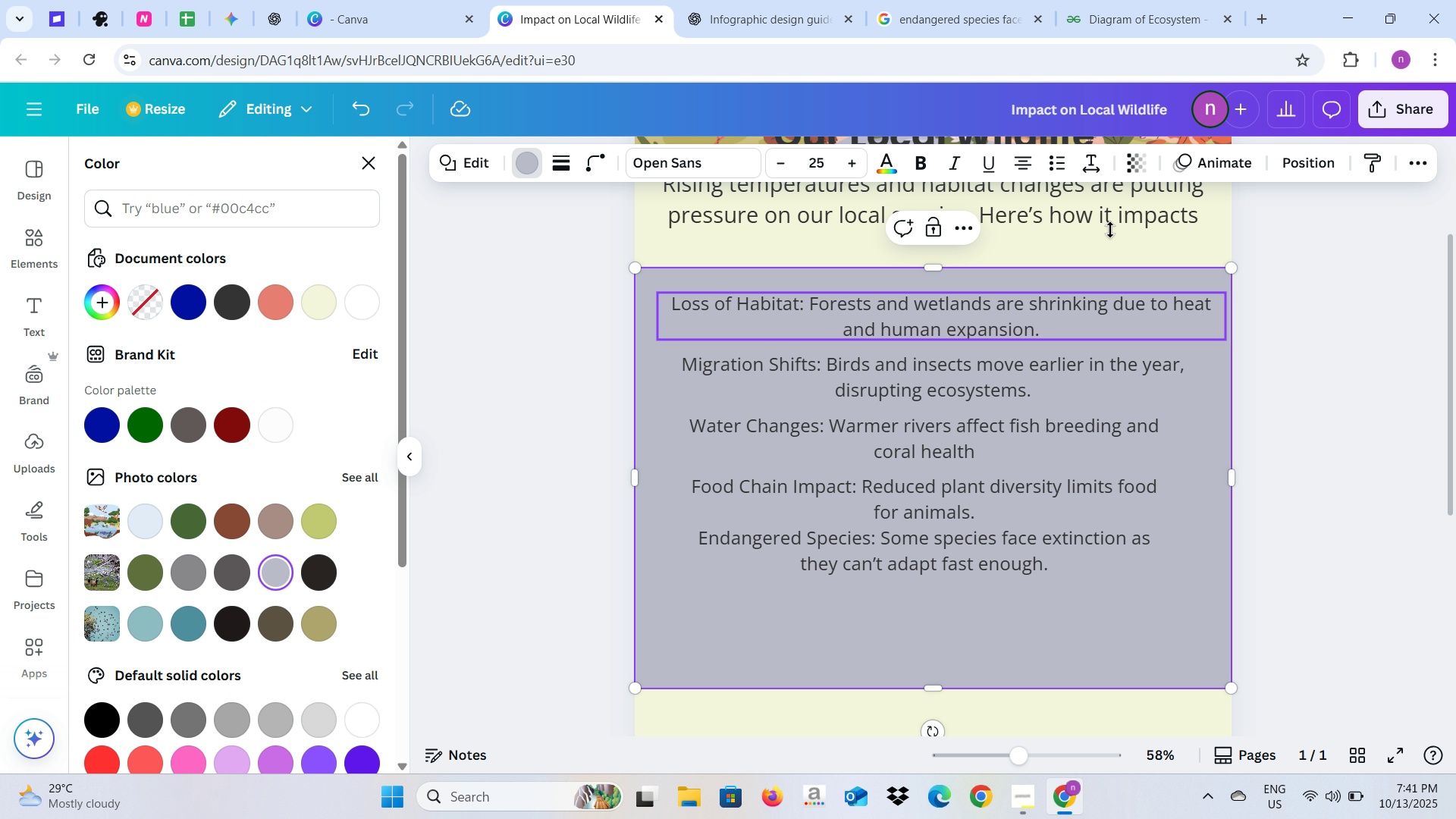 
left_click([1143, 171])
 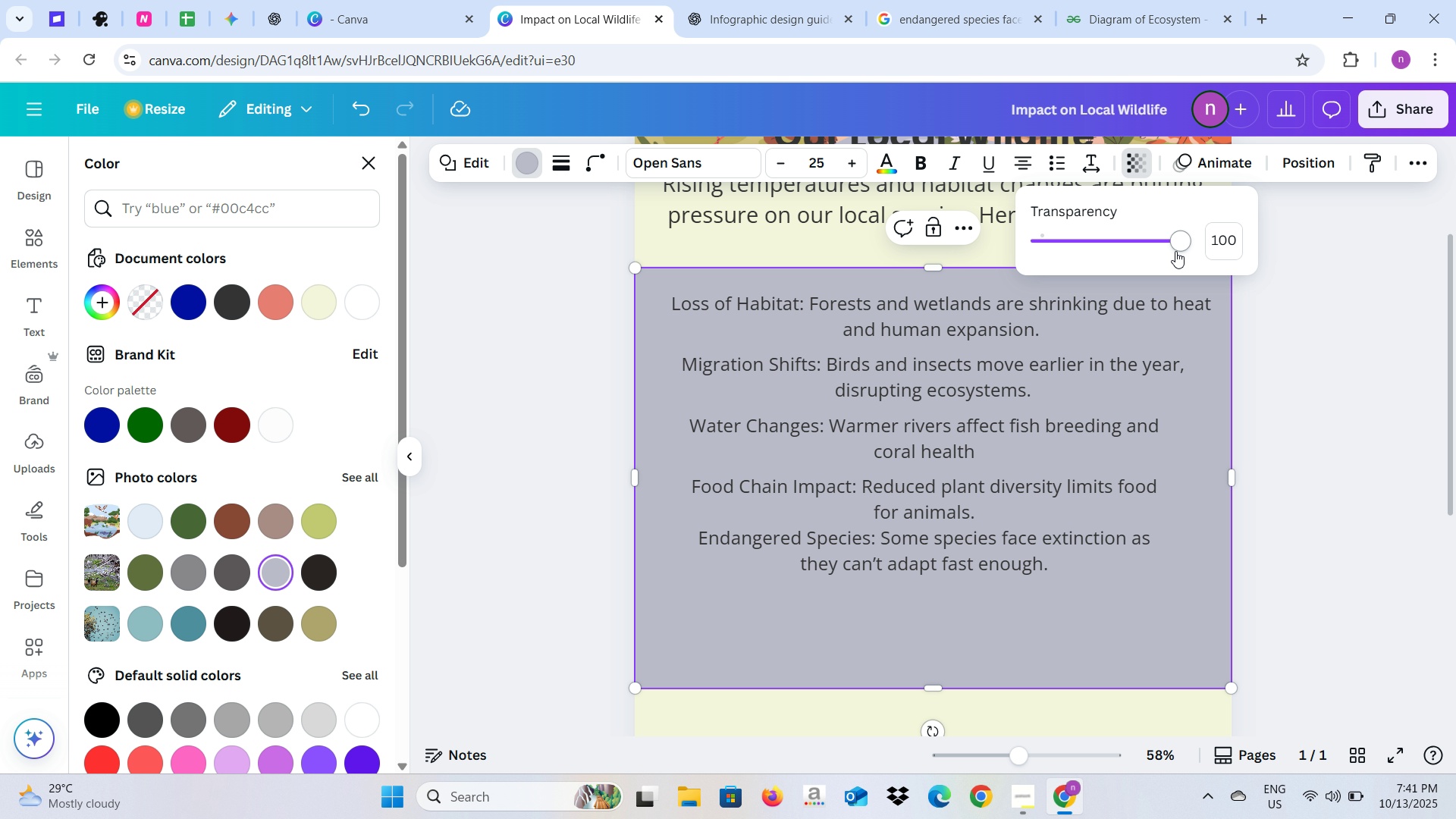 
left_click_drag(start_coordinate=[1175, 251], to_coordinate=[1081, 257])
 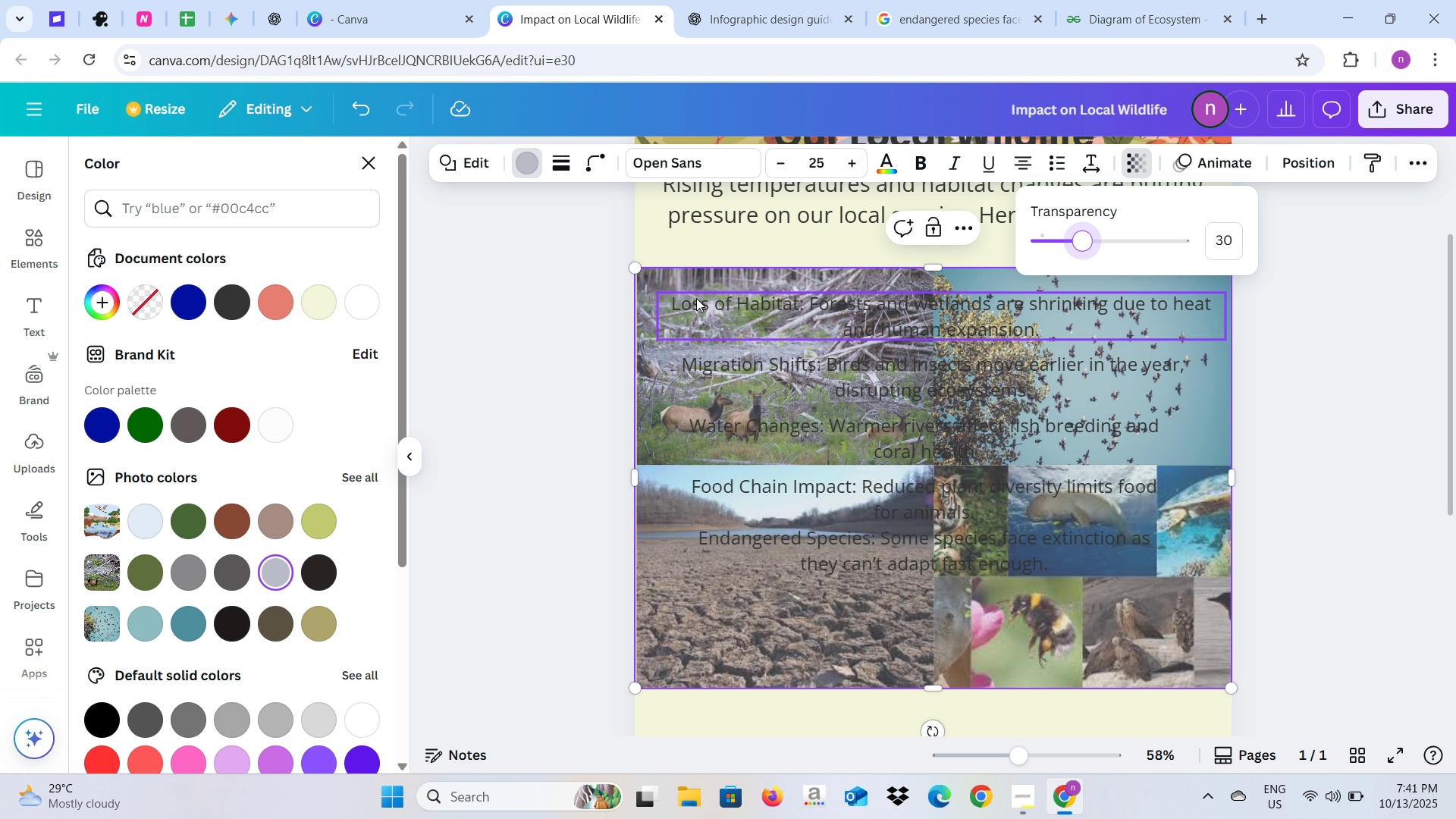 
left_click([696, 298])
 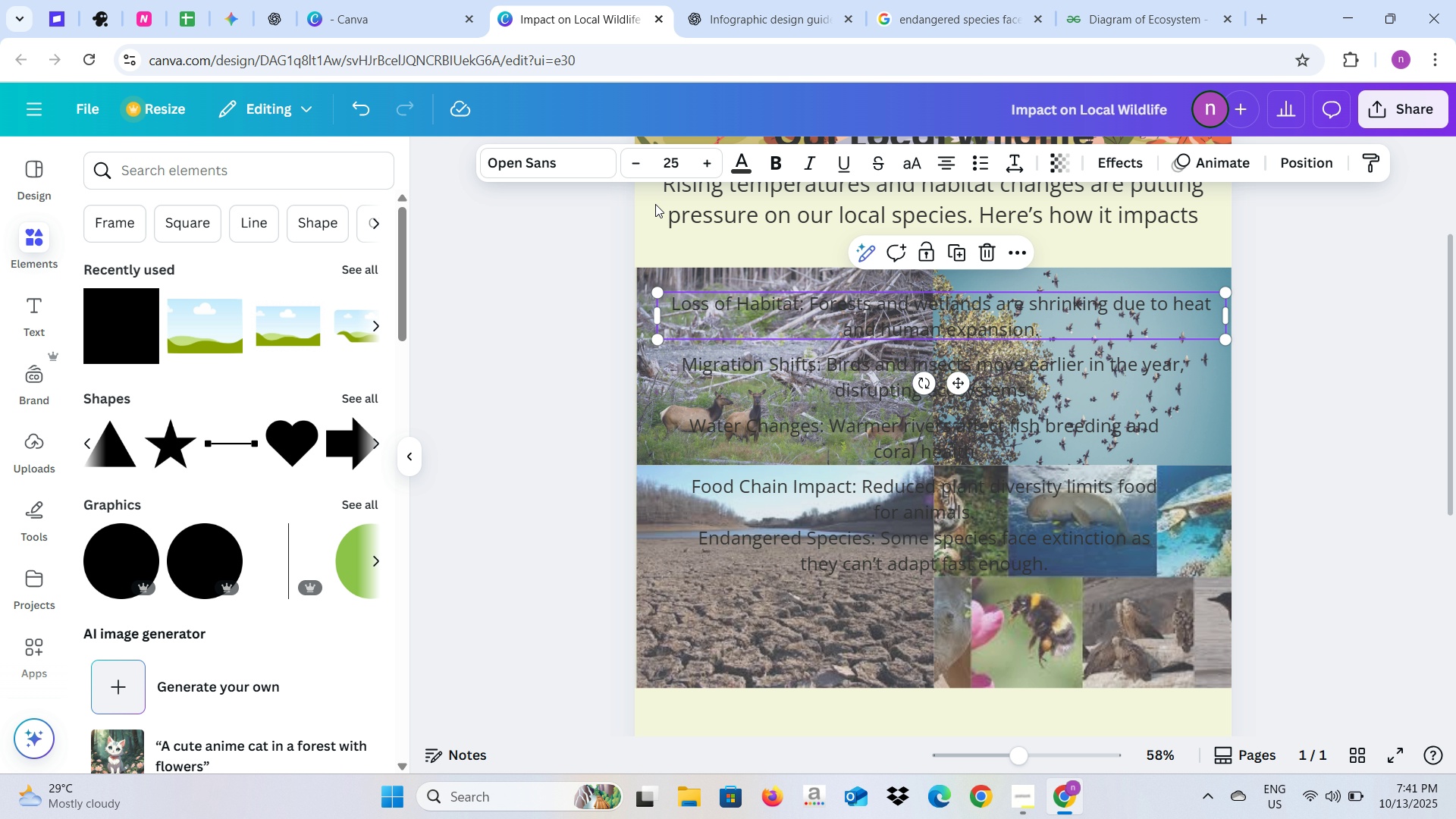 
left_click([737, 163])
 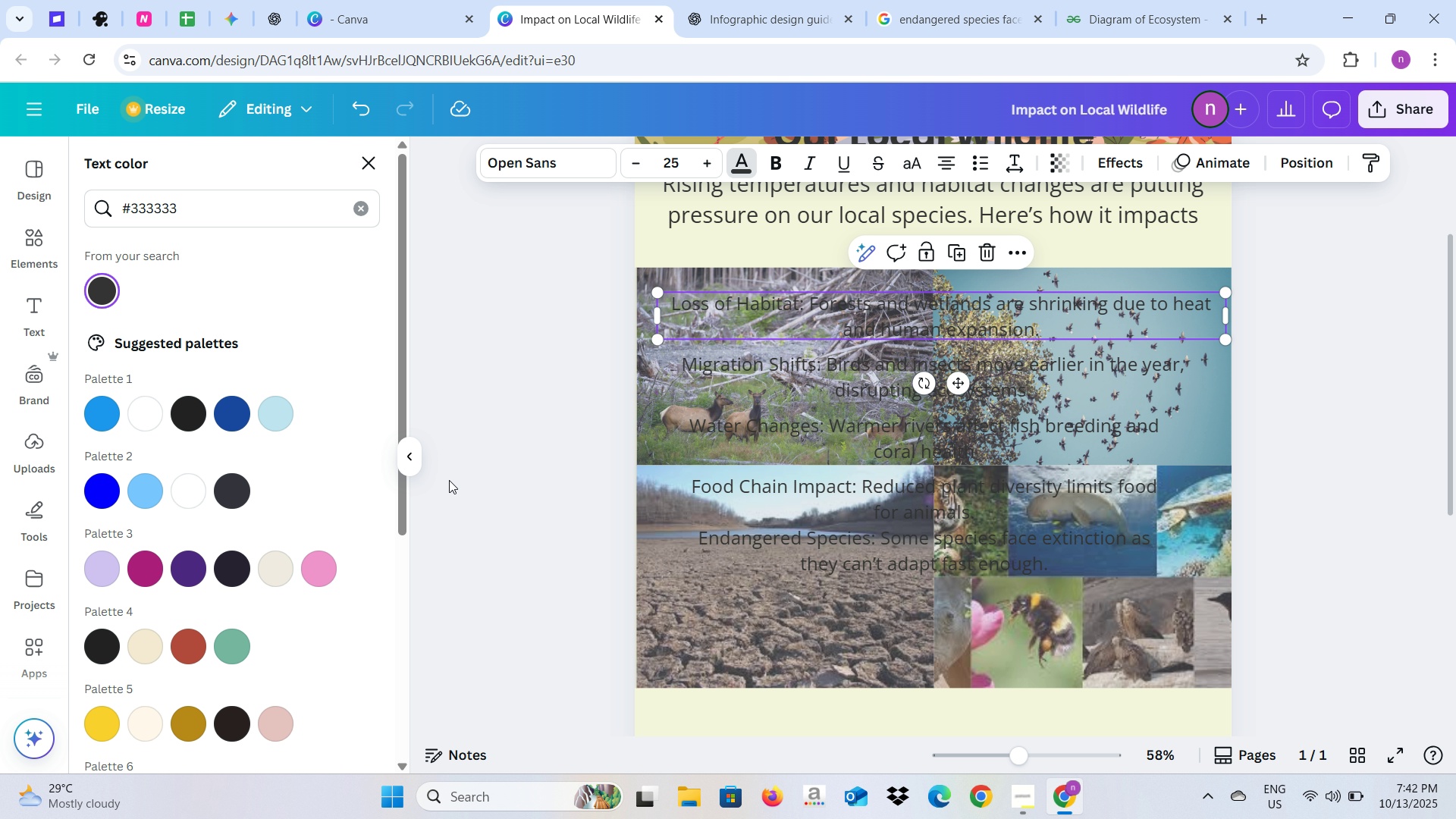 
left_click([406, 453])
 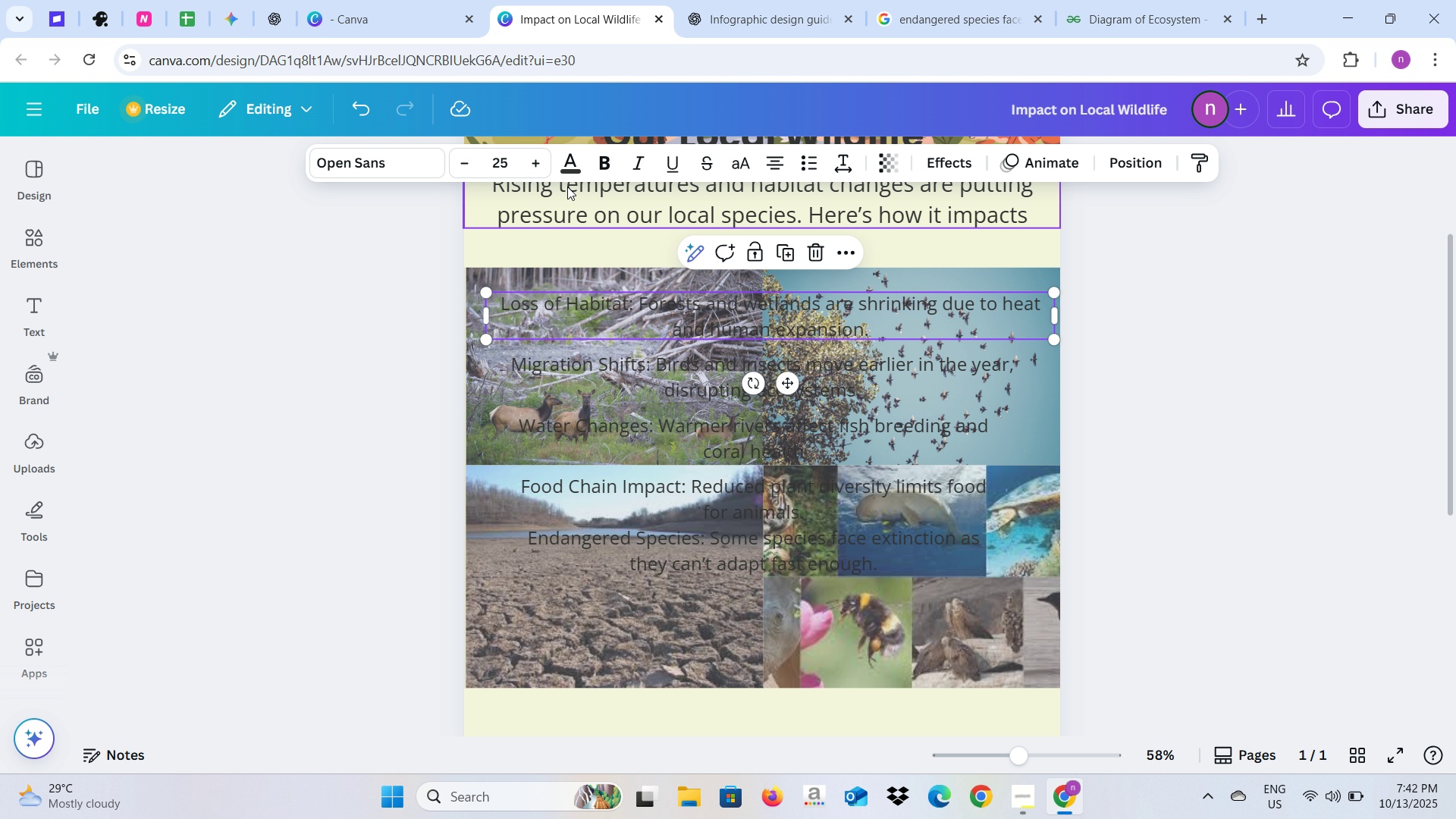 
mouse_move([562, 176])
 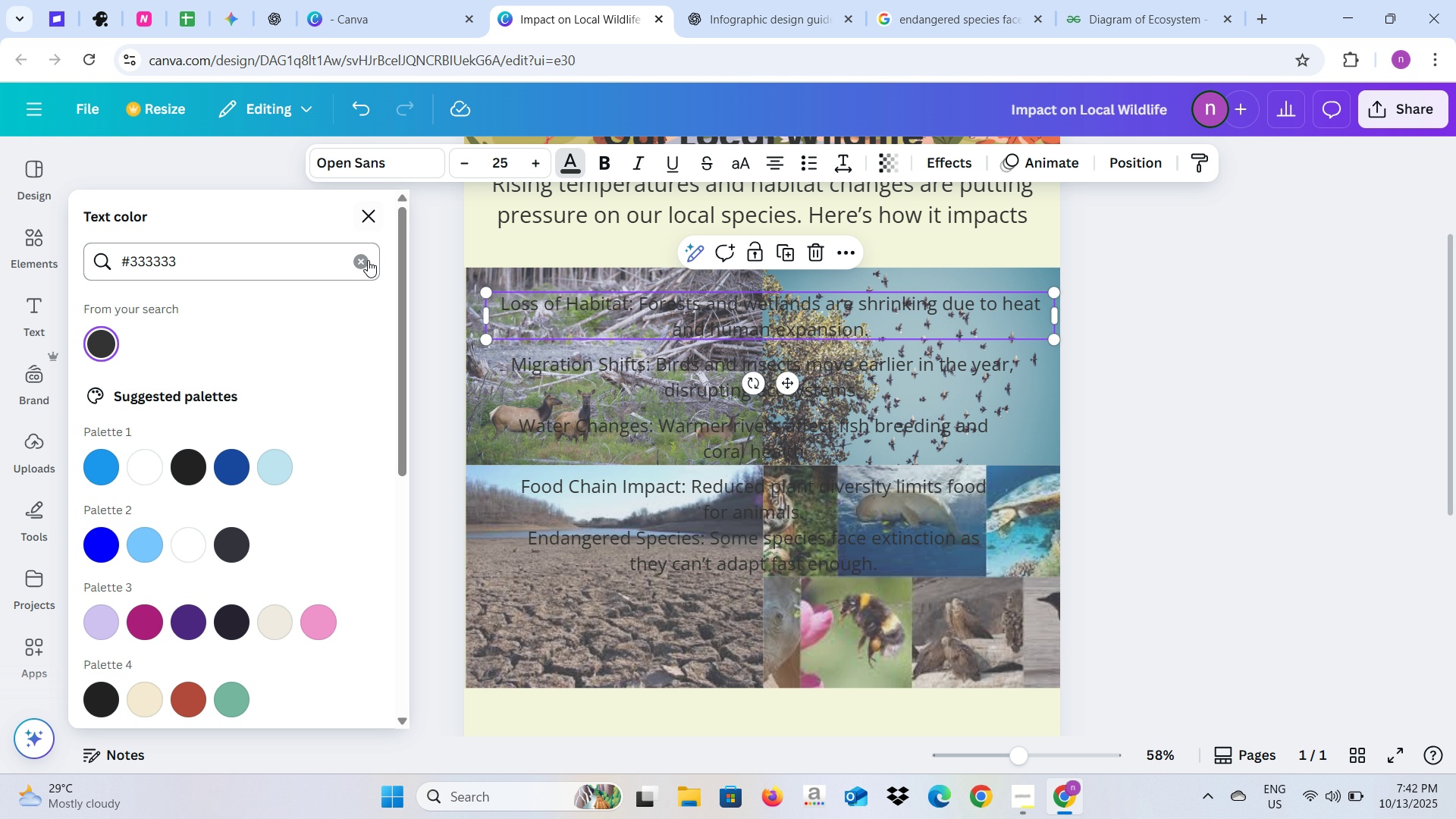 
left_click([365, 265])
 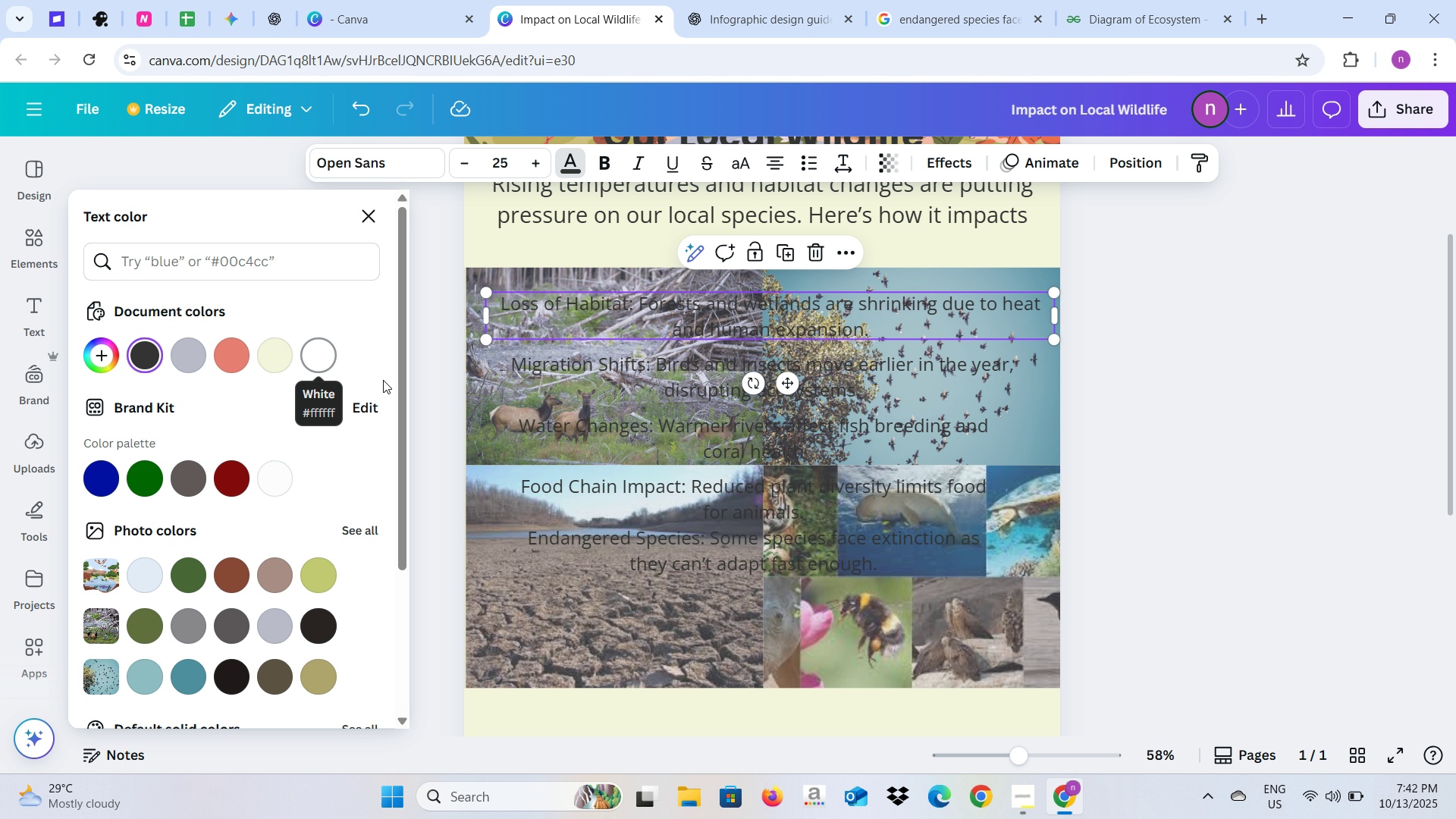 
left_click([502, 621])
 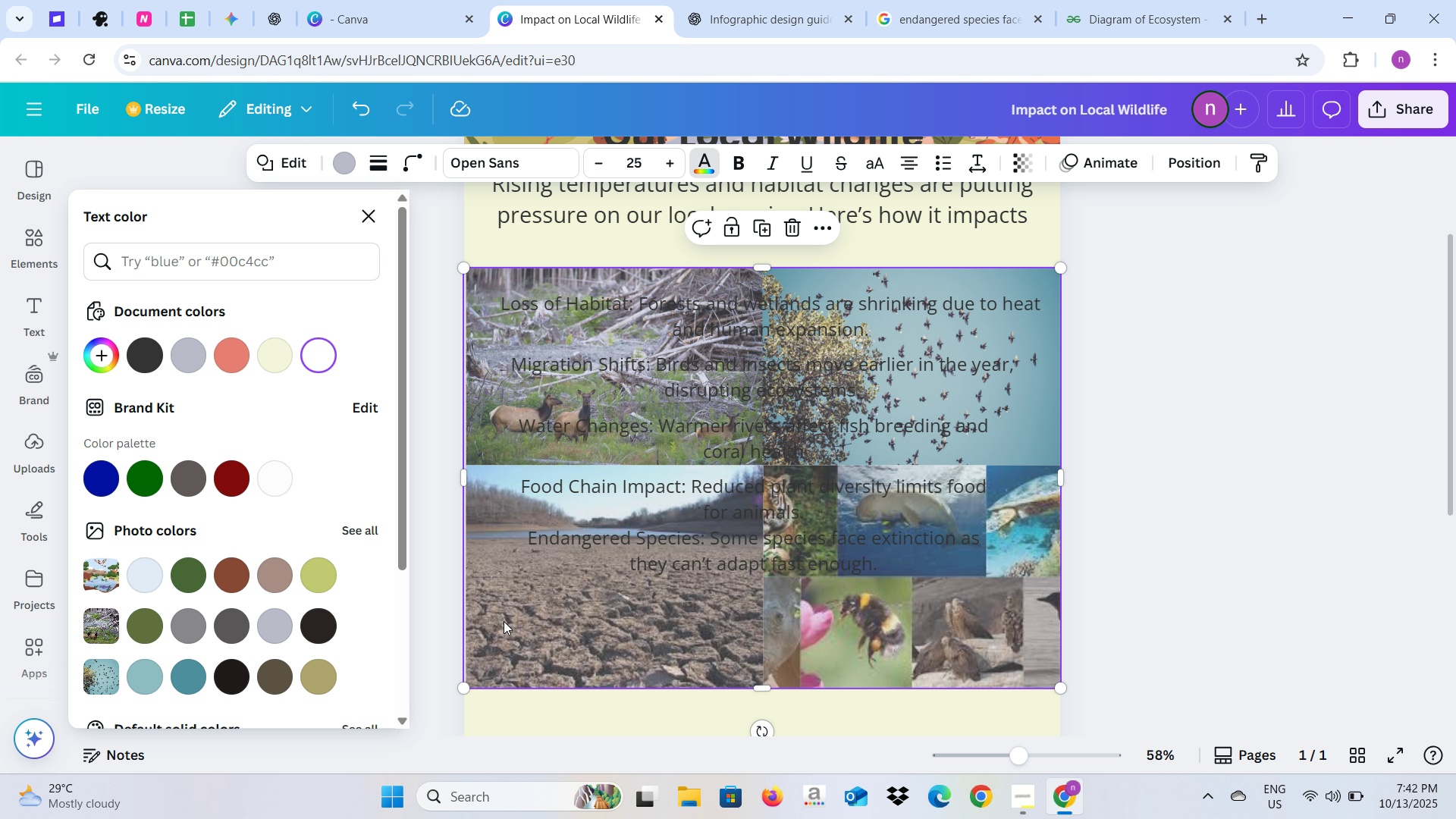 
key(Backspace)
 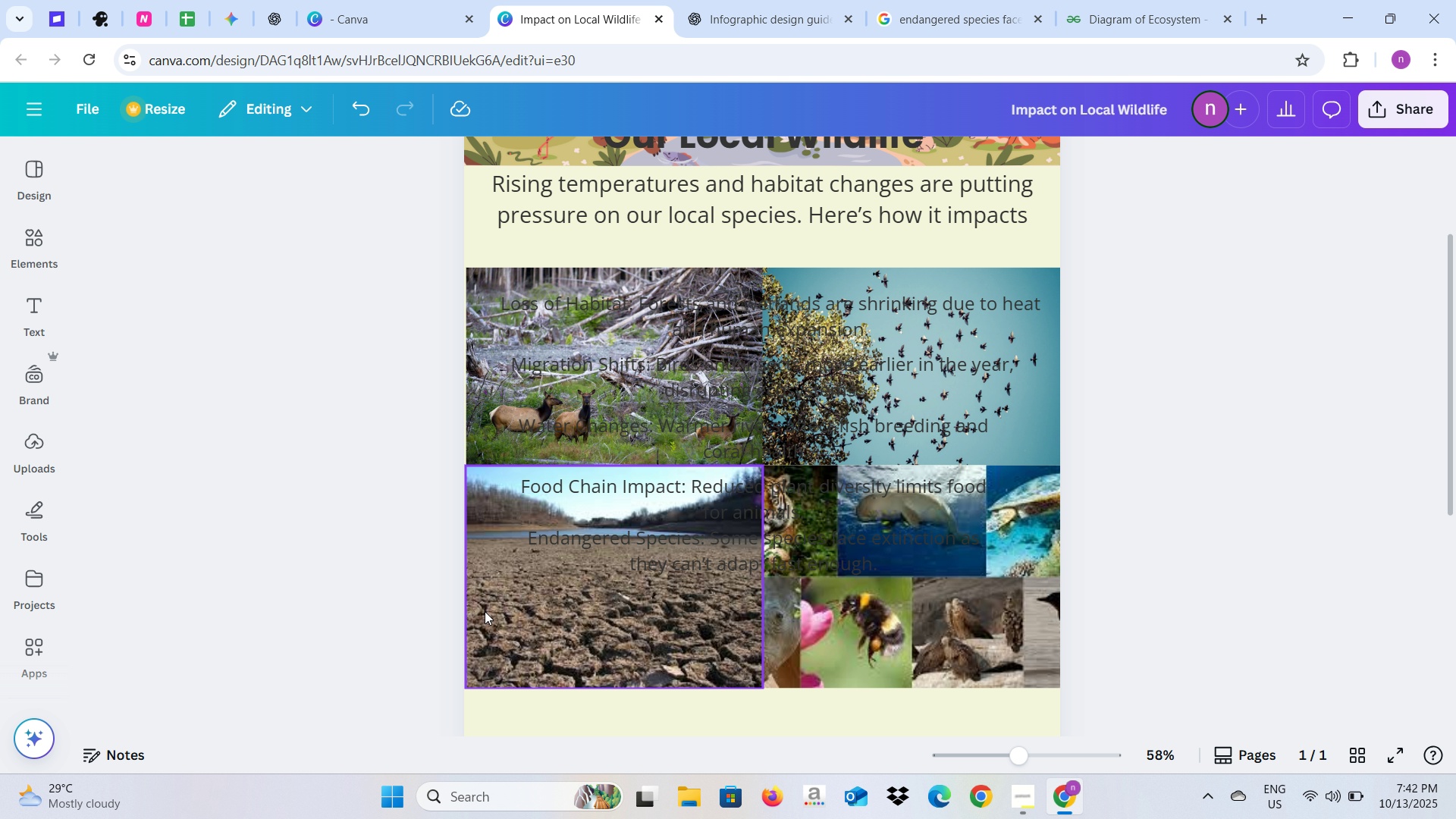 
key(Control+Z)
 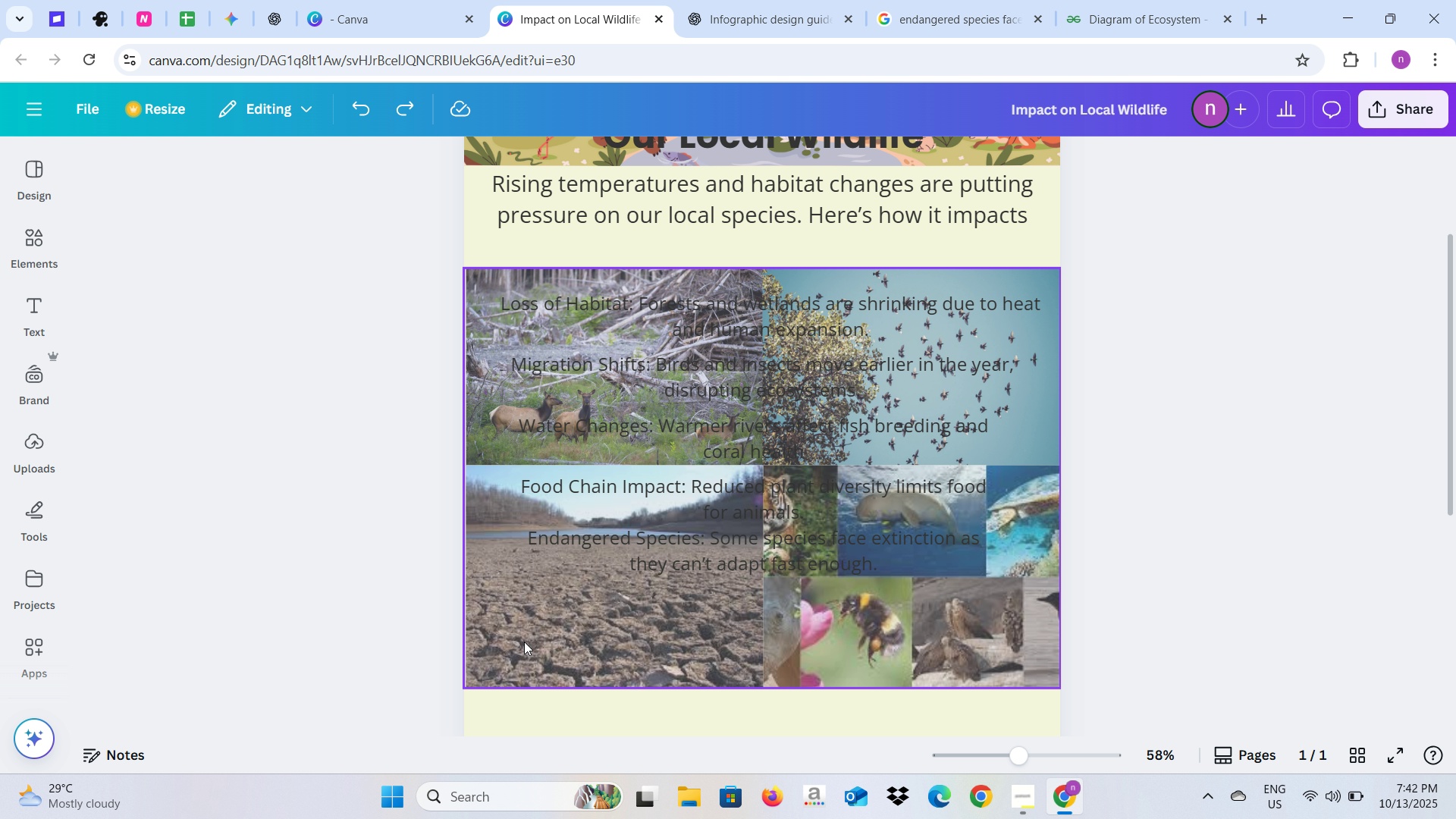 
left_click([524, 642])
 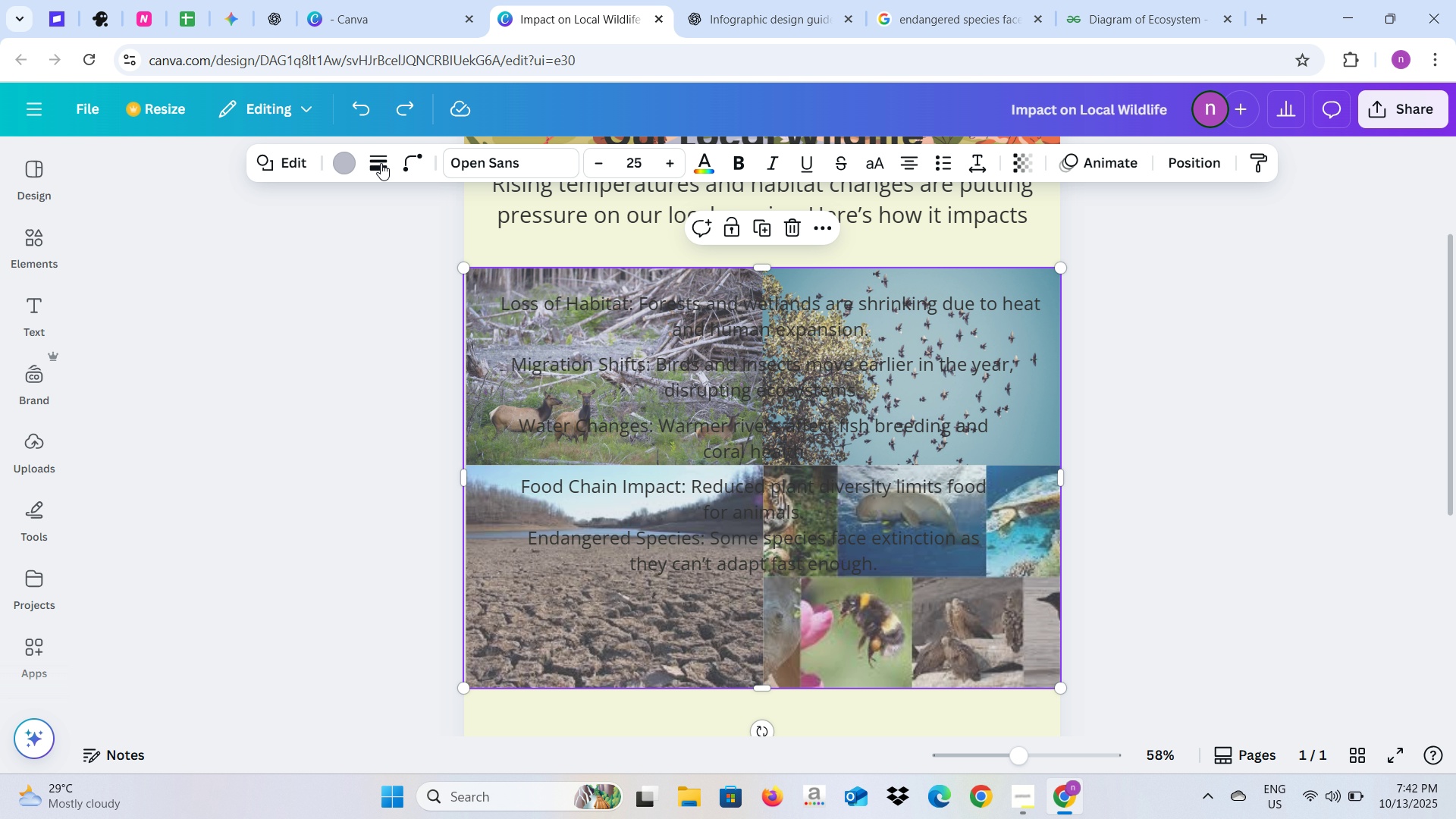 
left_click([355, 168])
 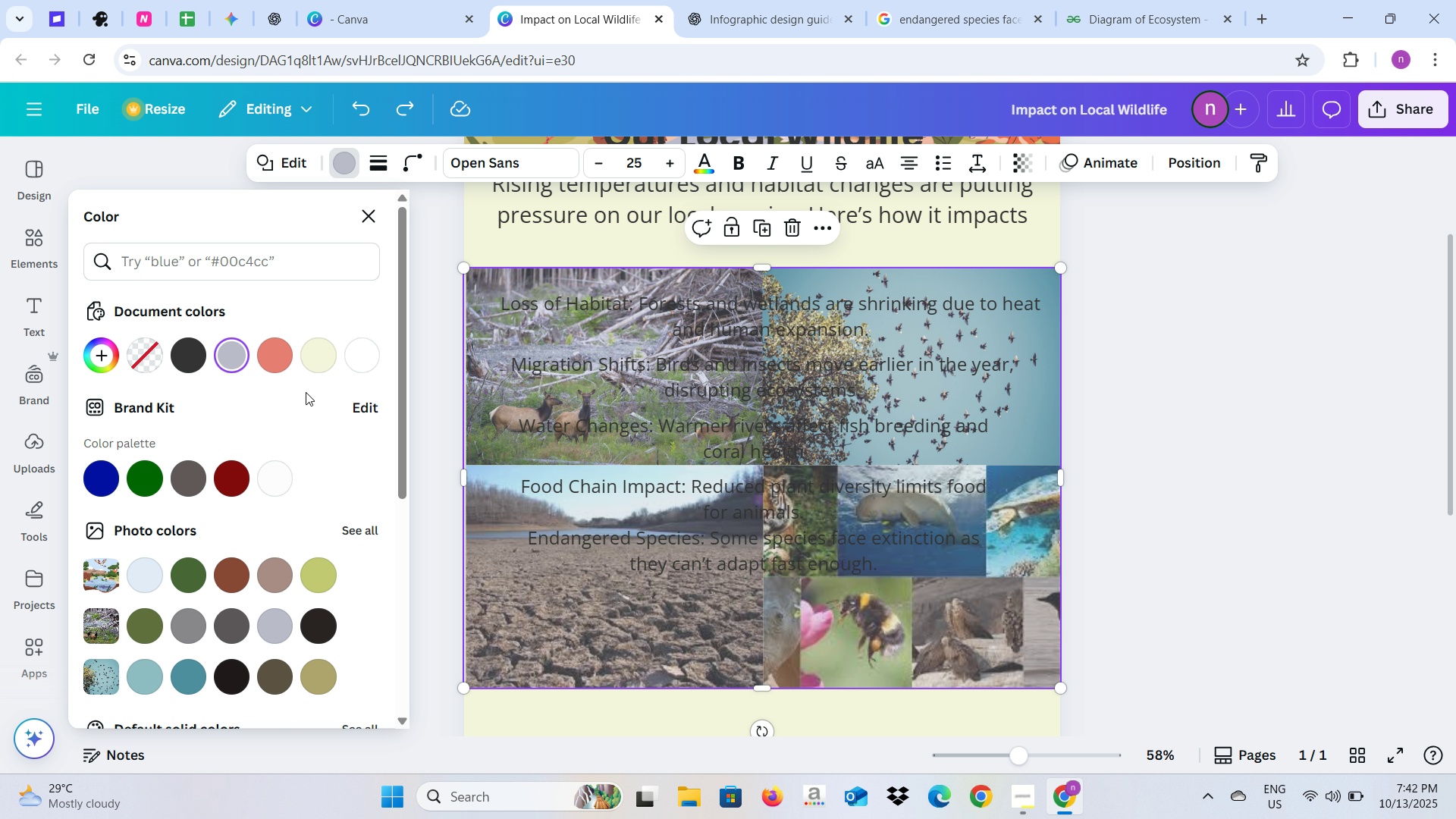 
left_click([356, 355])
 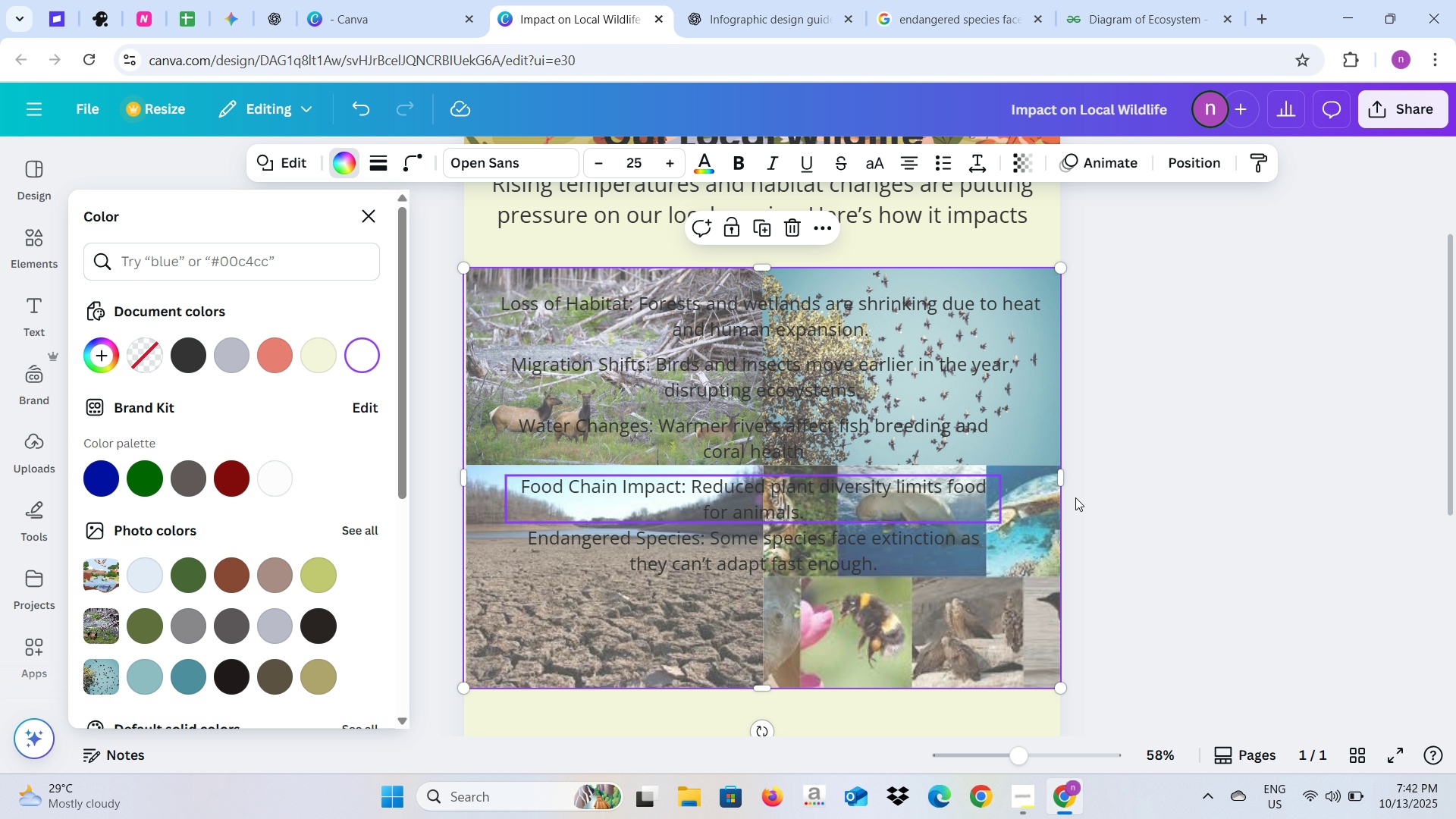 
left_click([1175, 470])
 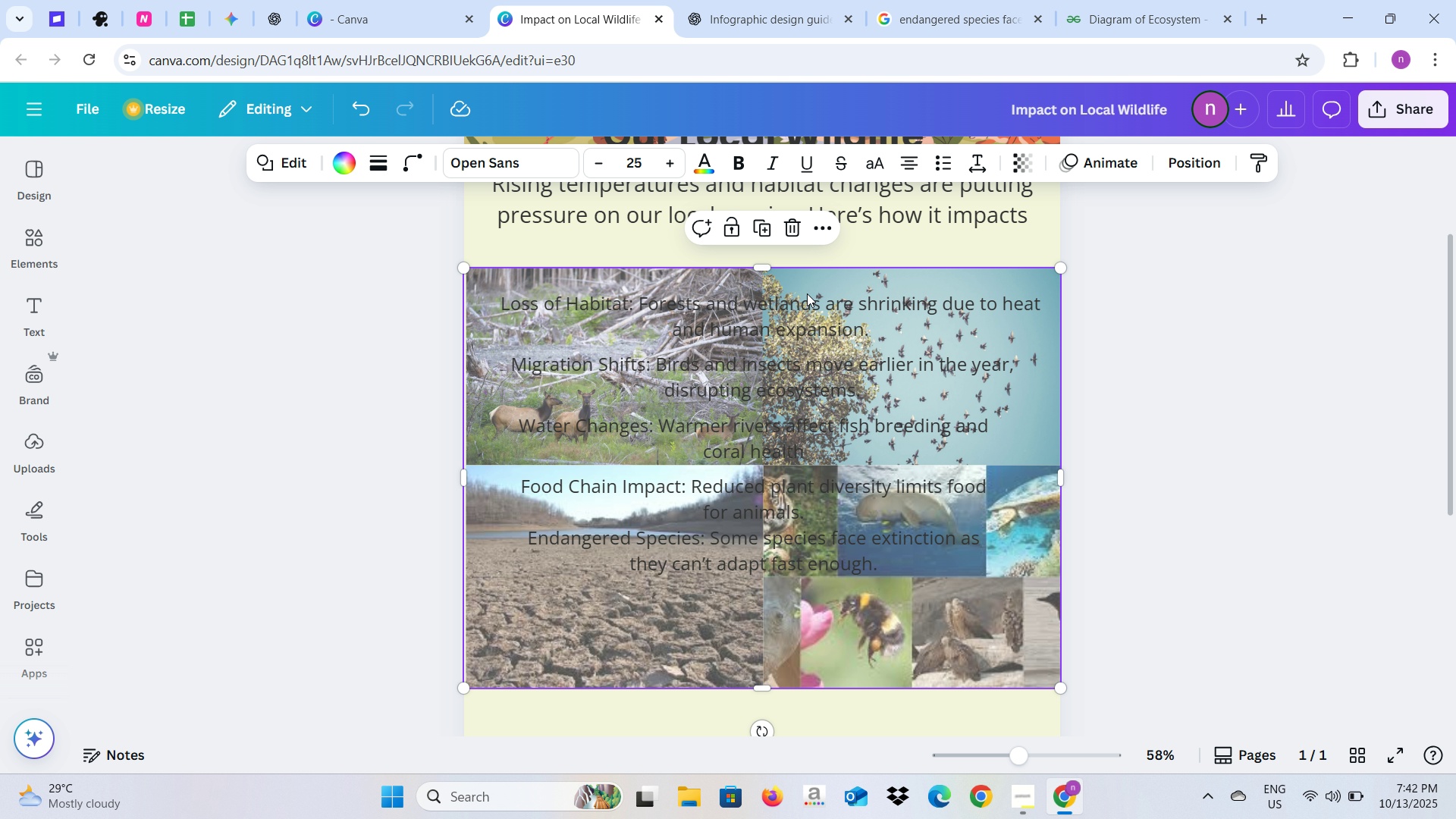 
left_click([775, 325])
 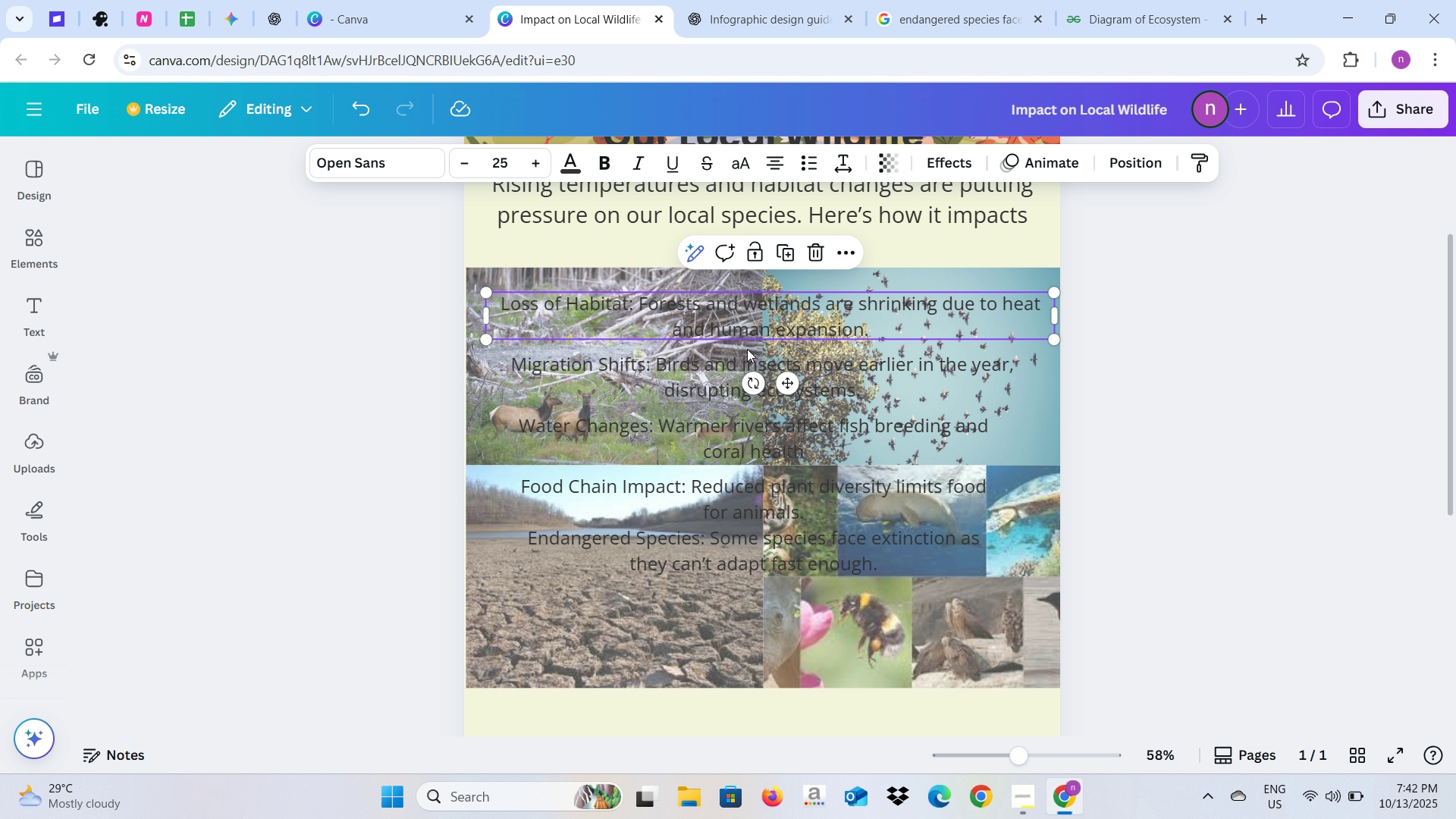 
left_click([888, 669])
 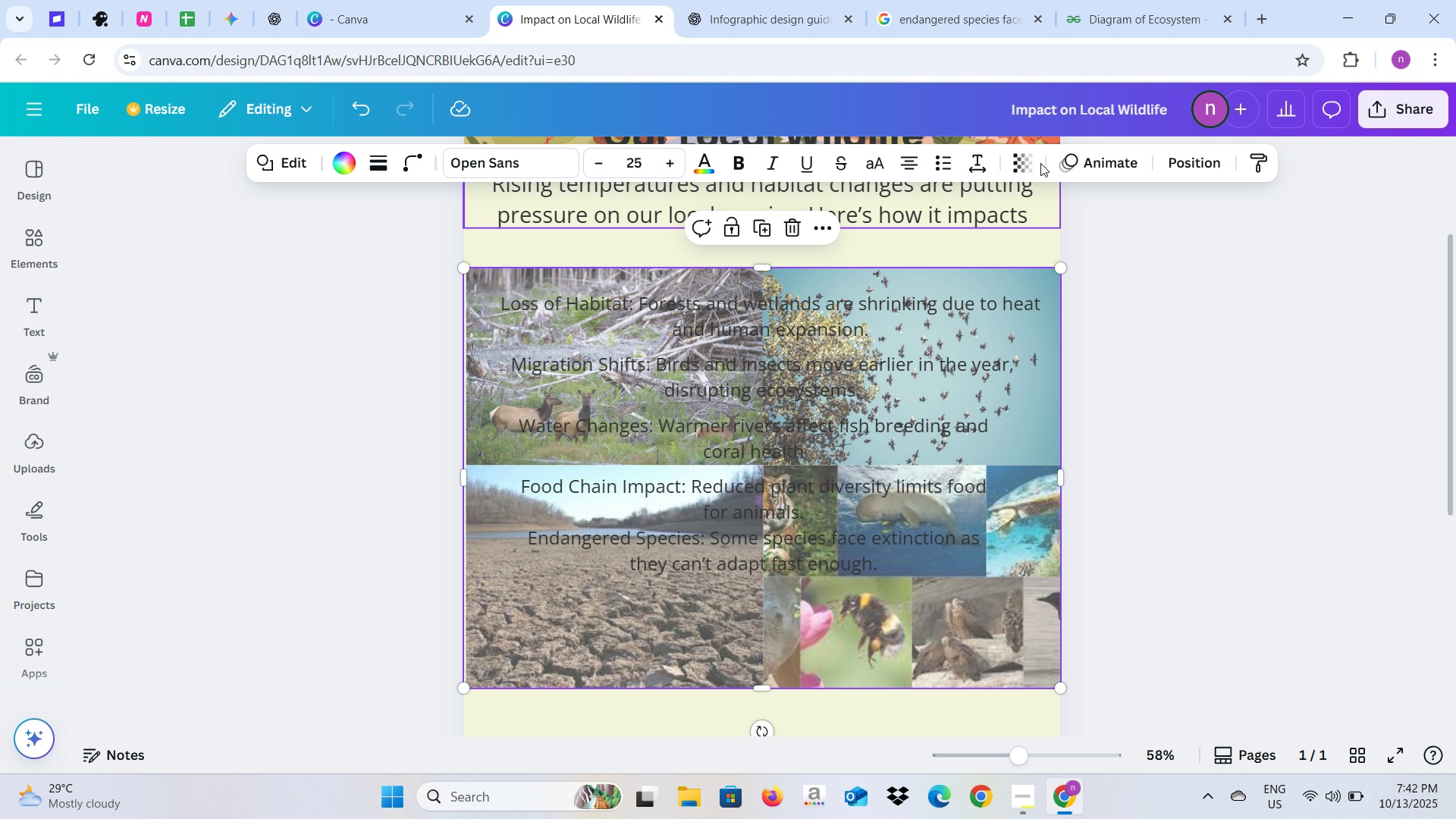 
left_click([1040, 162])
 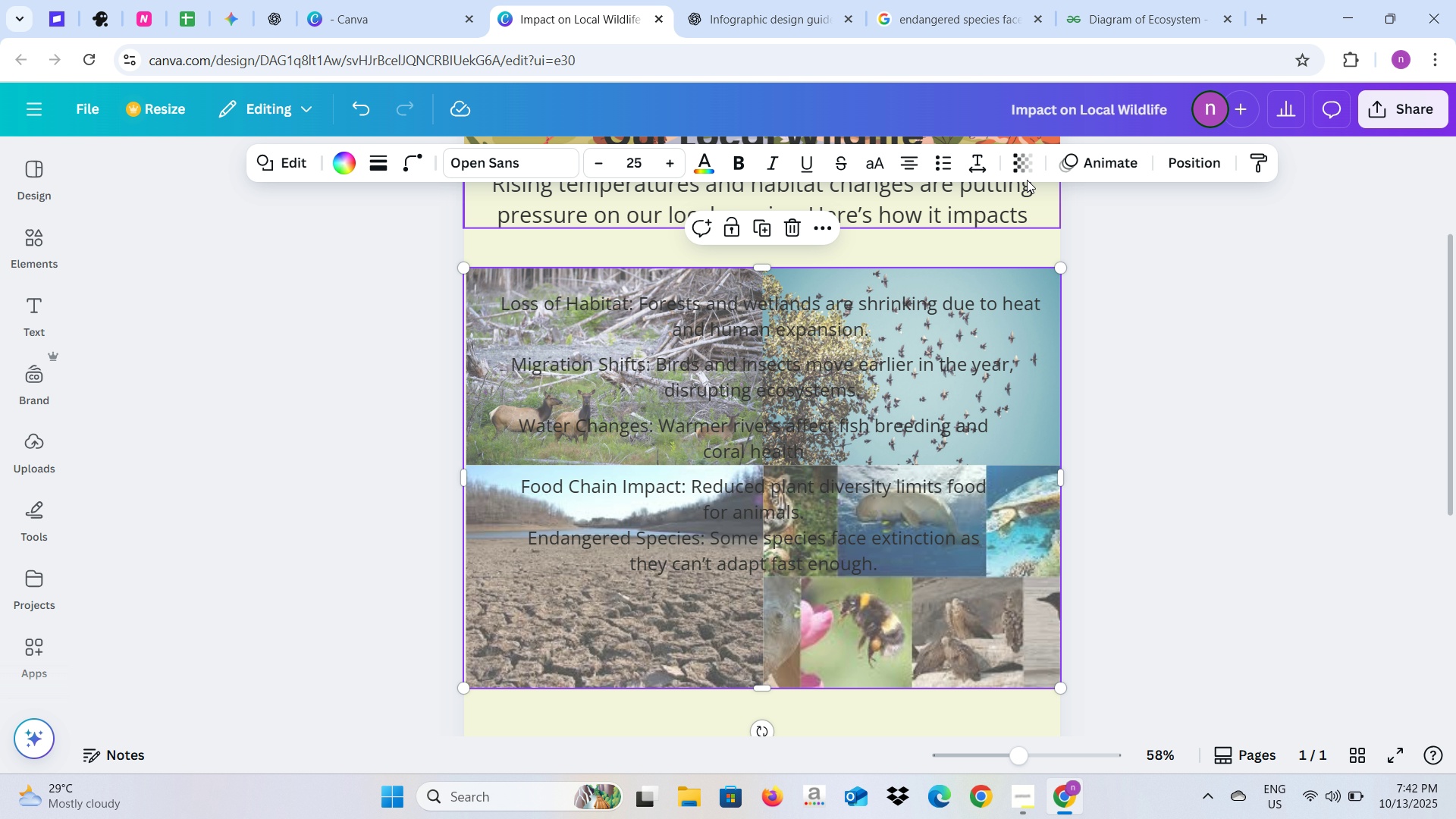 
left_click([1030, 168])
 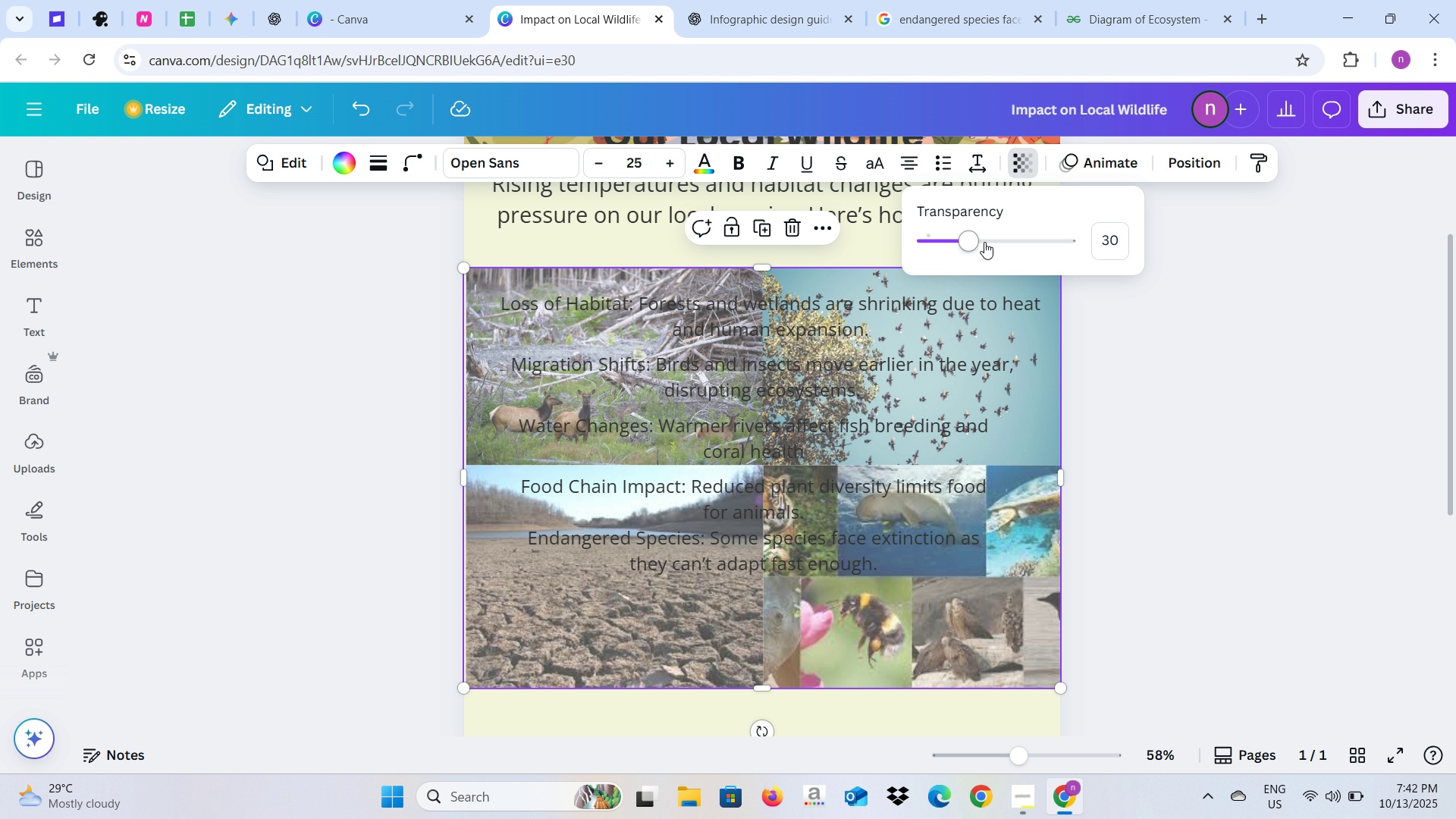 
left_click_drag(start_coordinate=[974, 243], to_coordinate=[996, 244])
 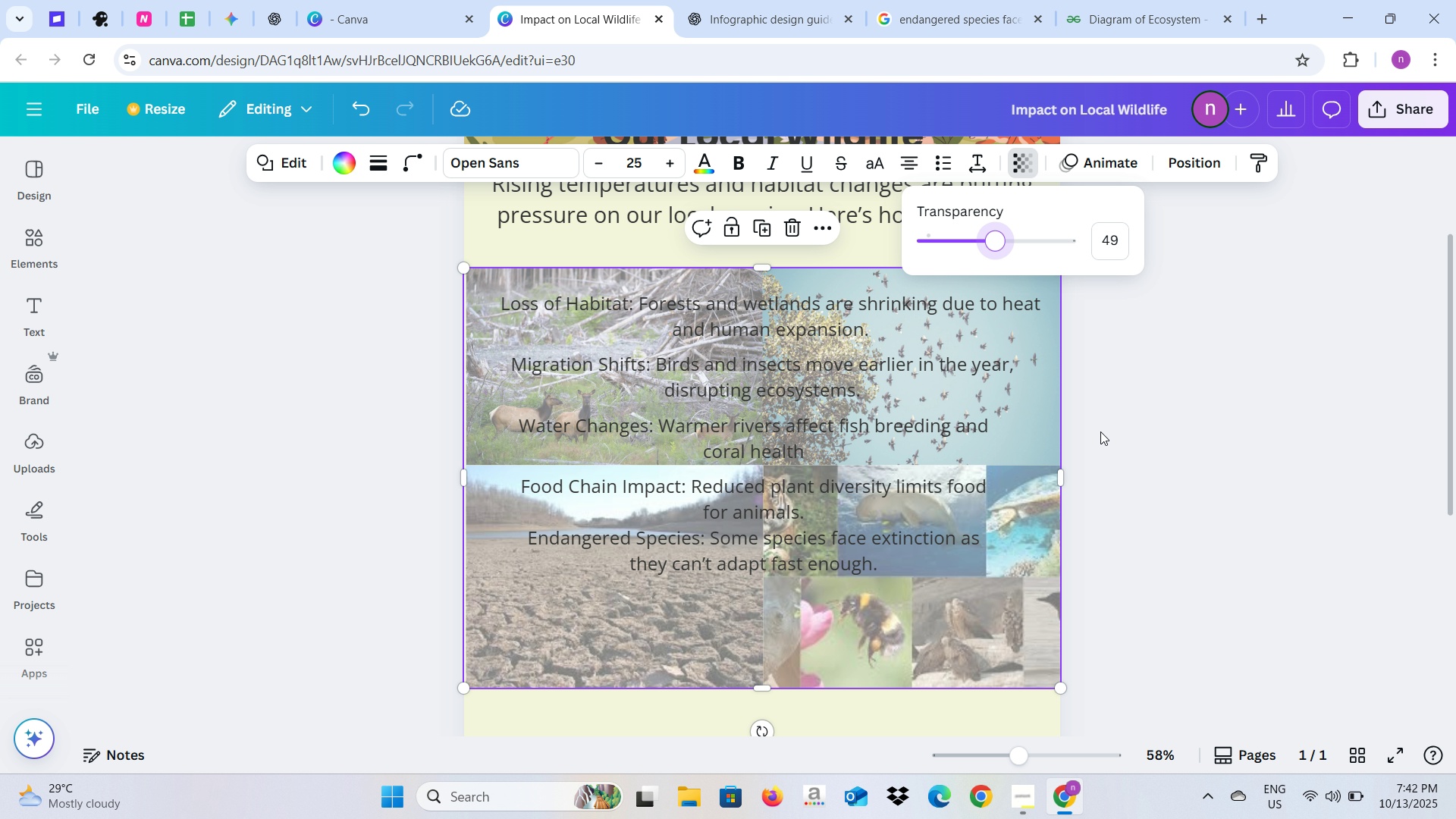 
left_click([1103, 435])
 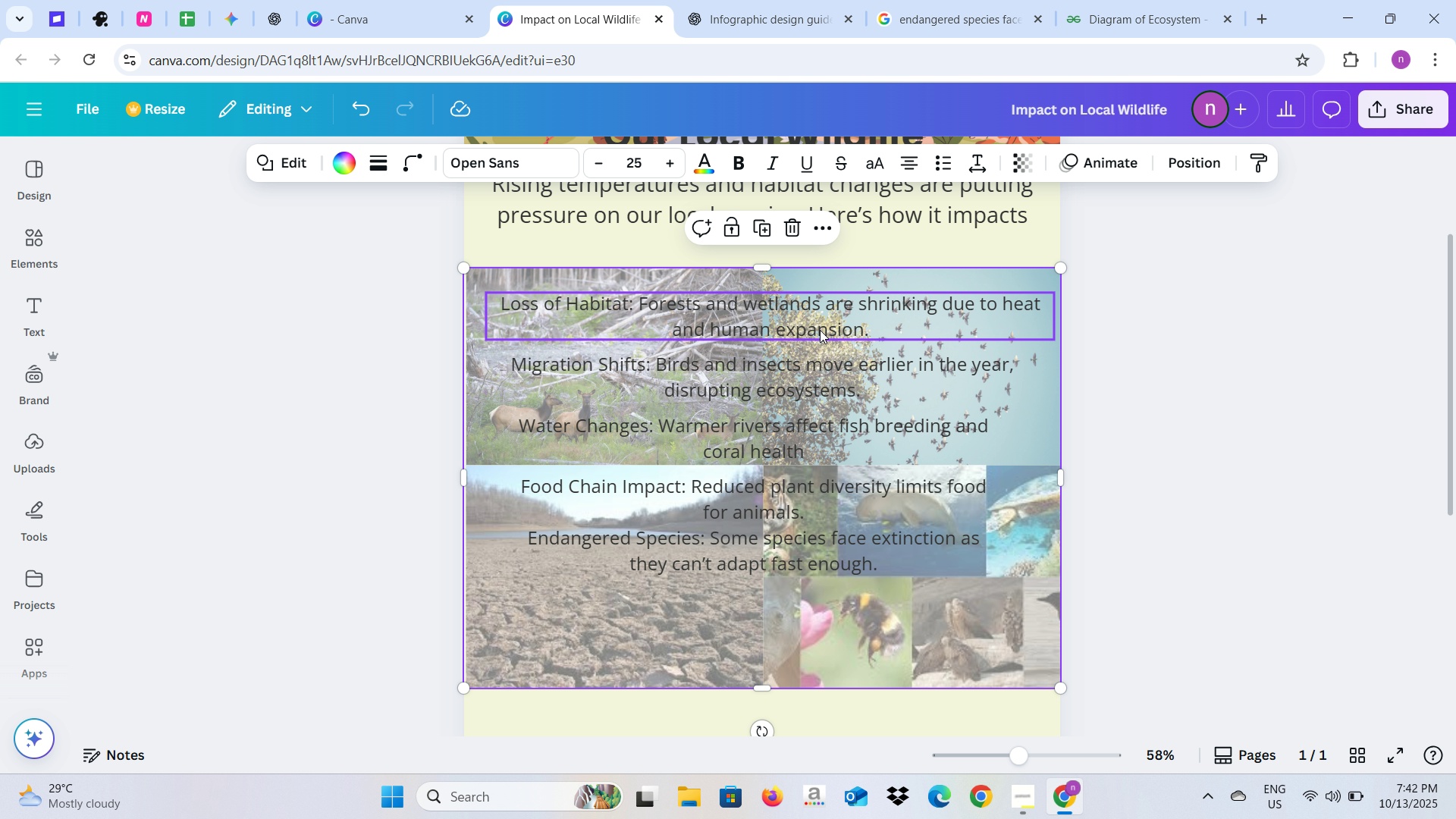 
left_click([820, 330])
 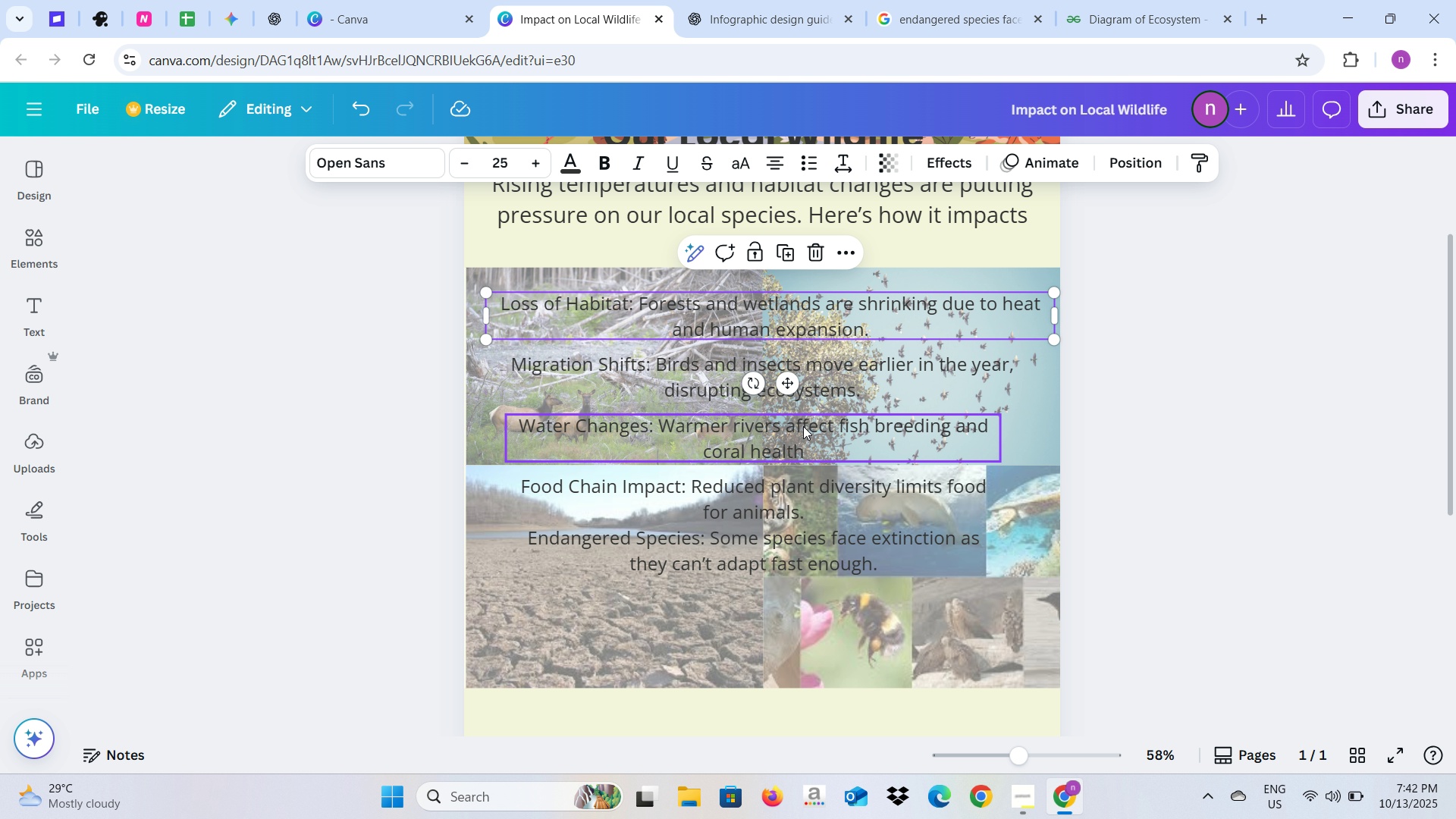 
wait(7.38)
 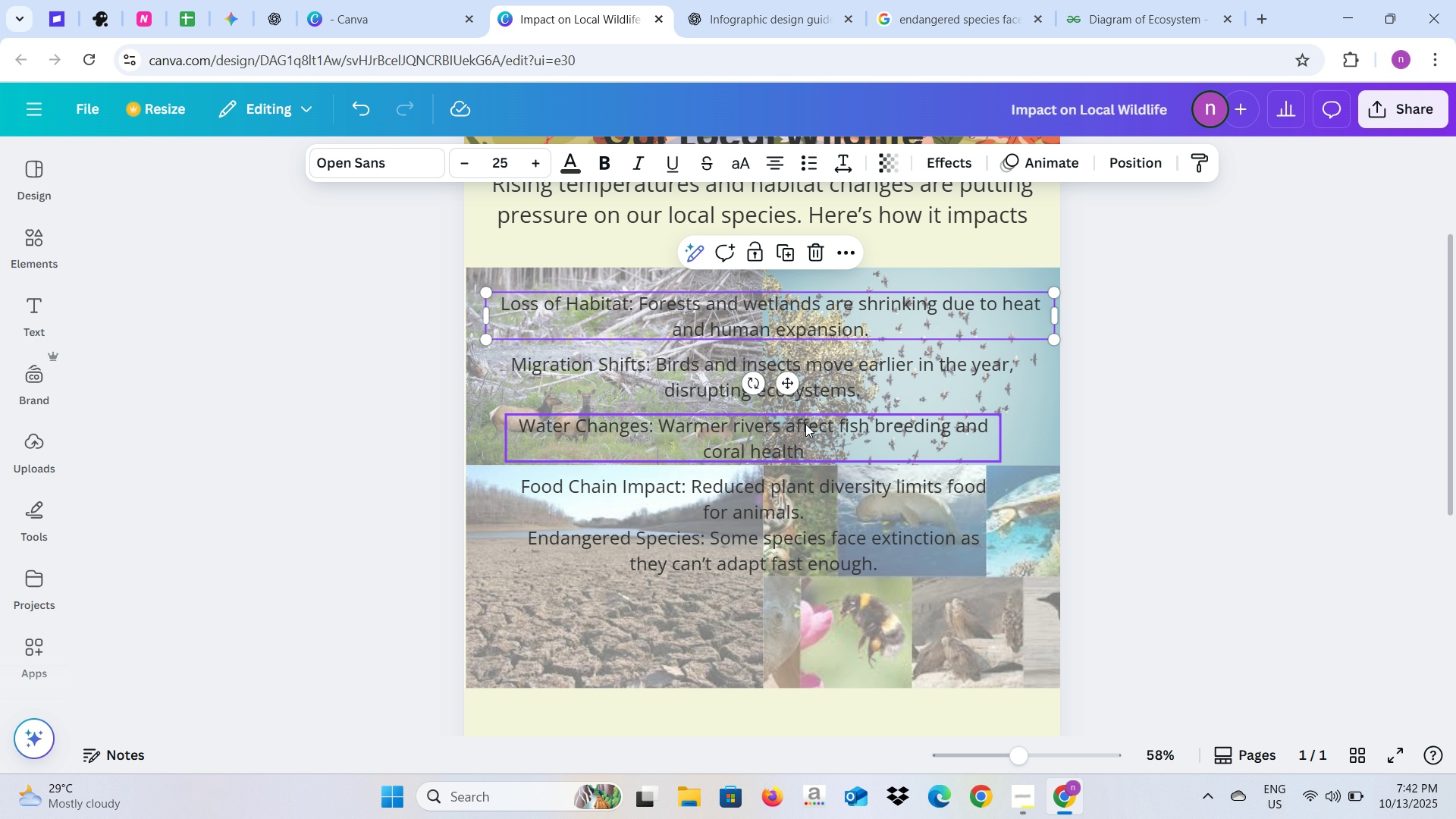 
left_click([1094, 598])
 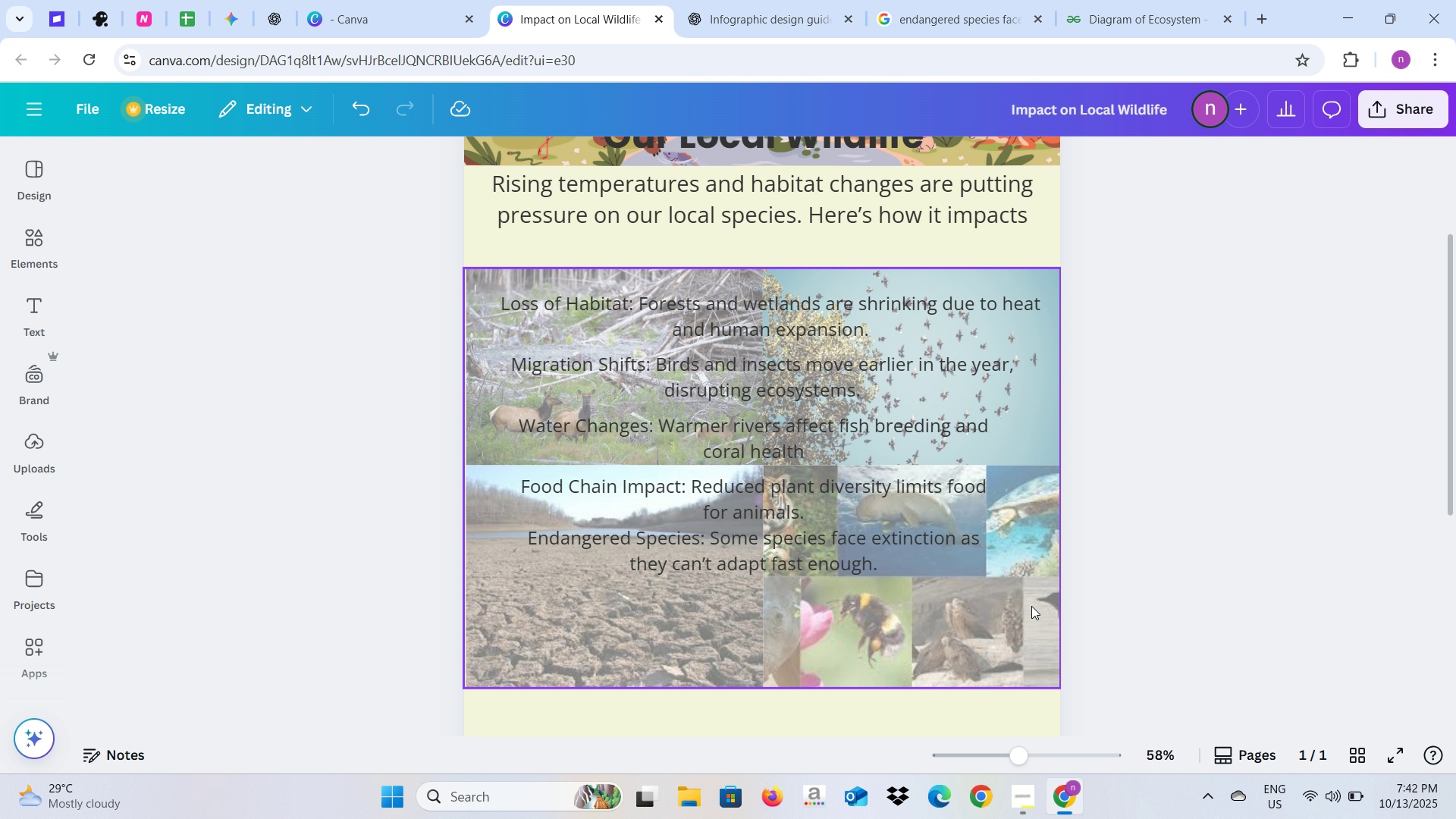 
left_click([1031, 606])
 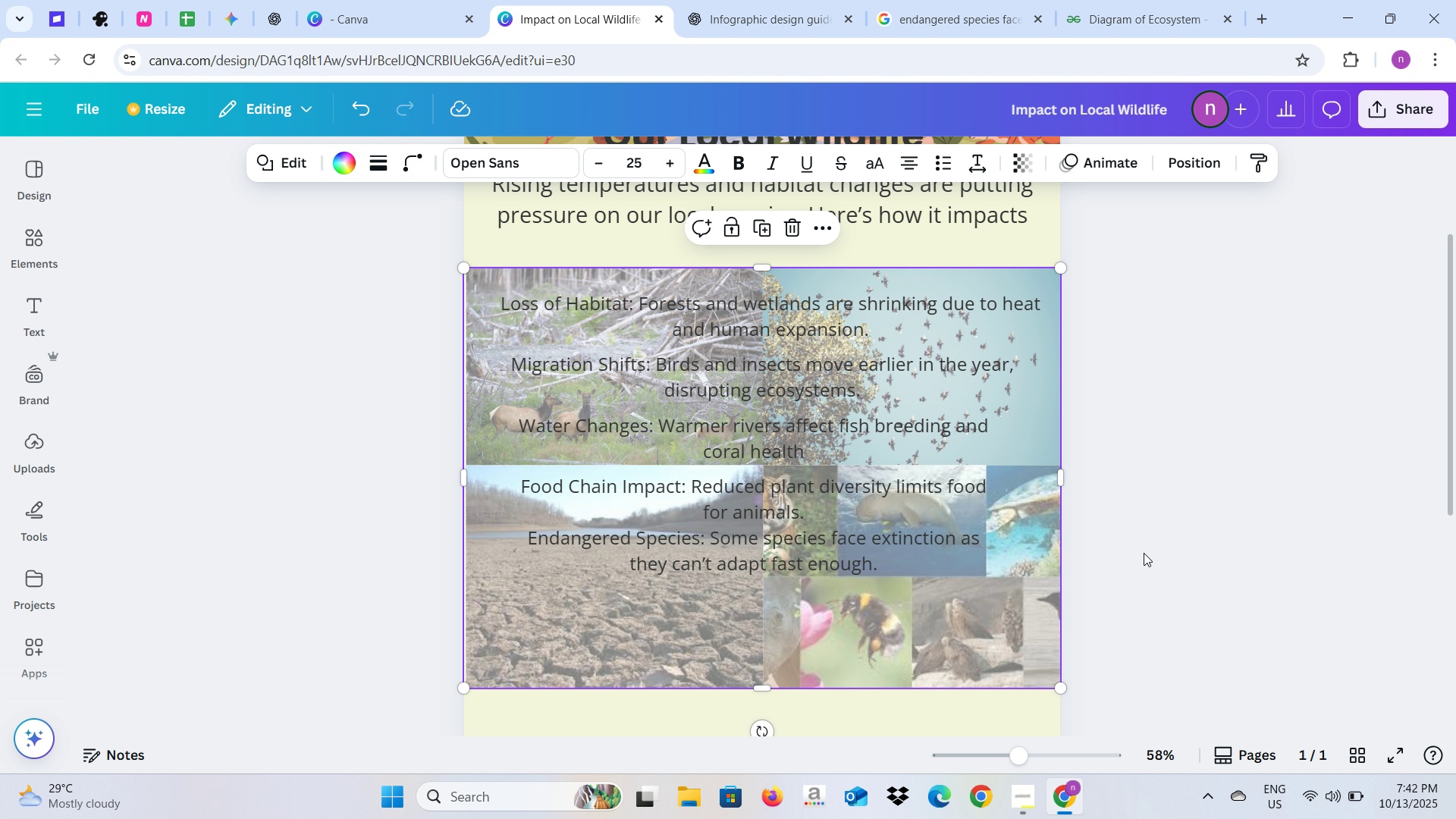 
left_click([1144, 553])
 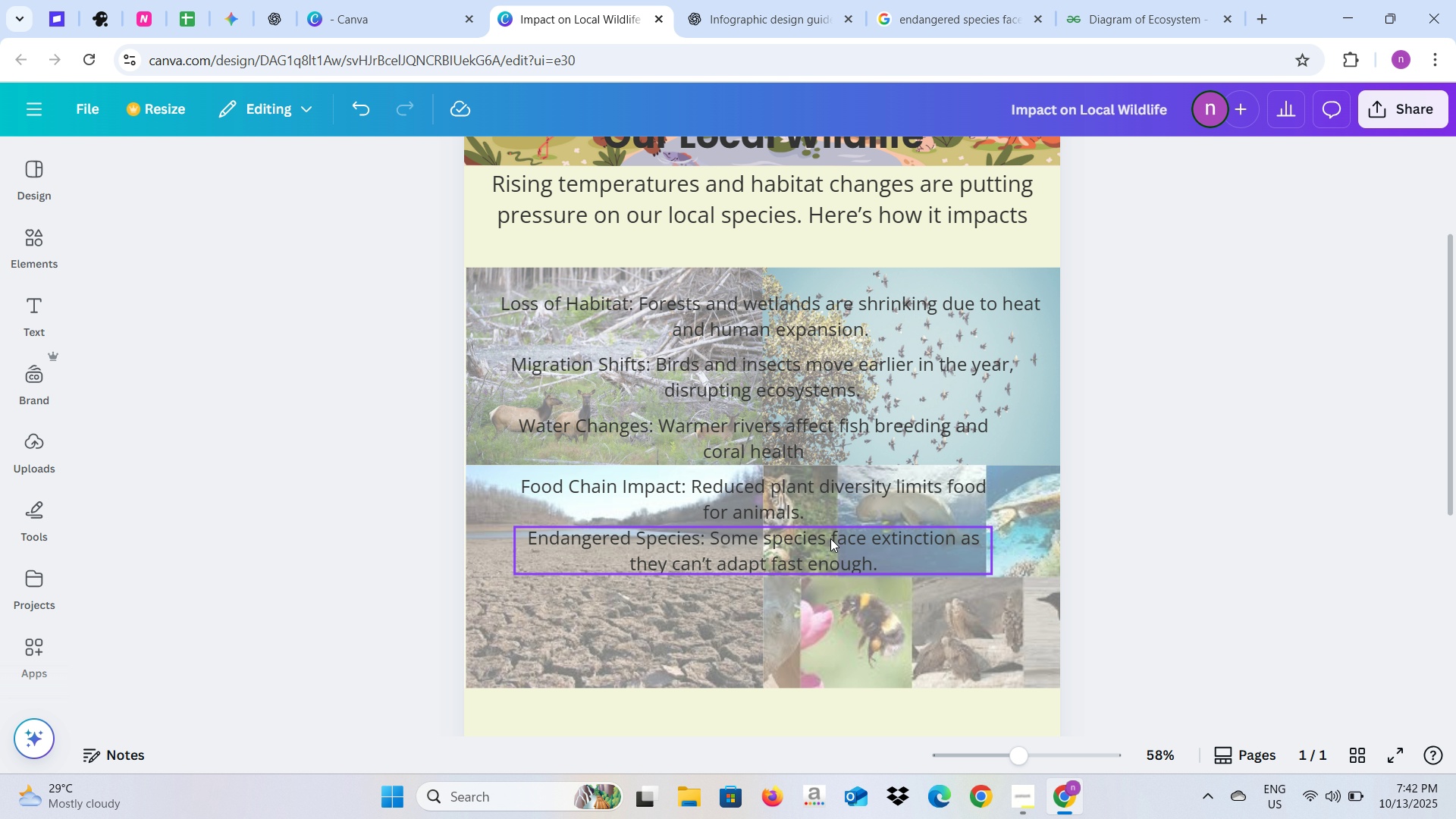 
left_click([830, 538])
 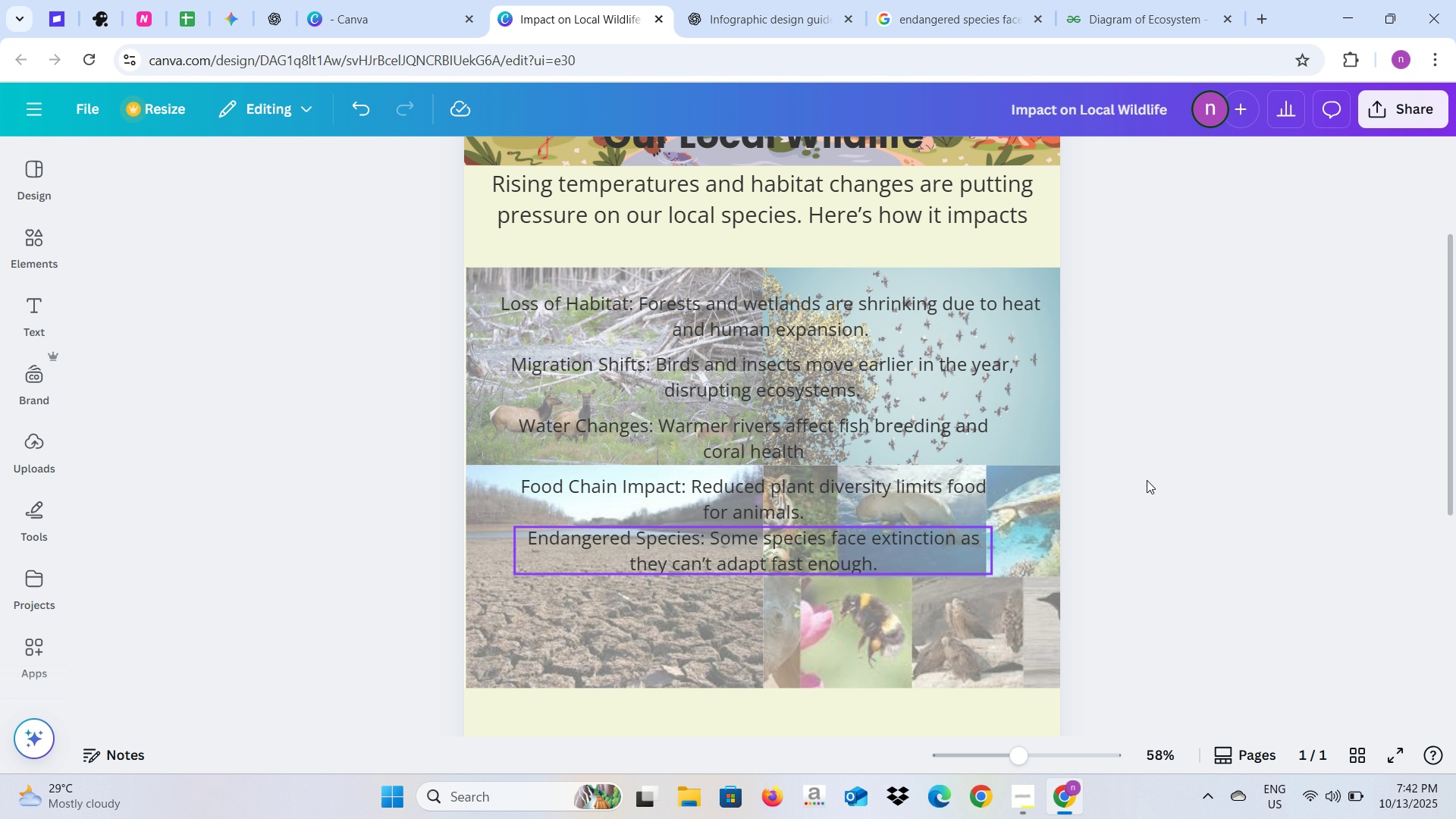 
left_click([1197, 470])
 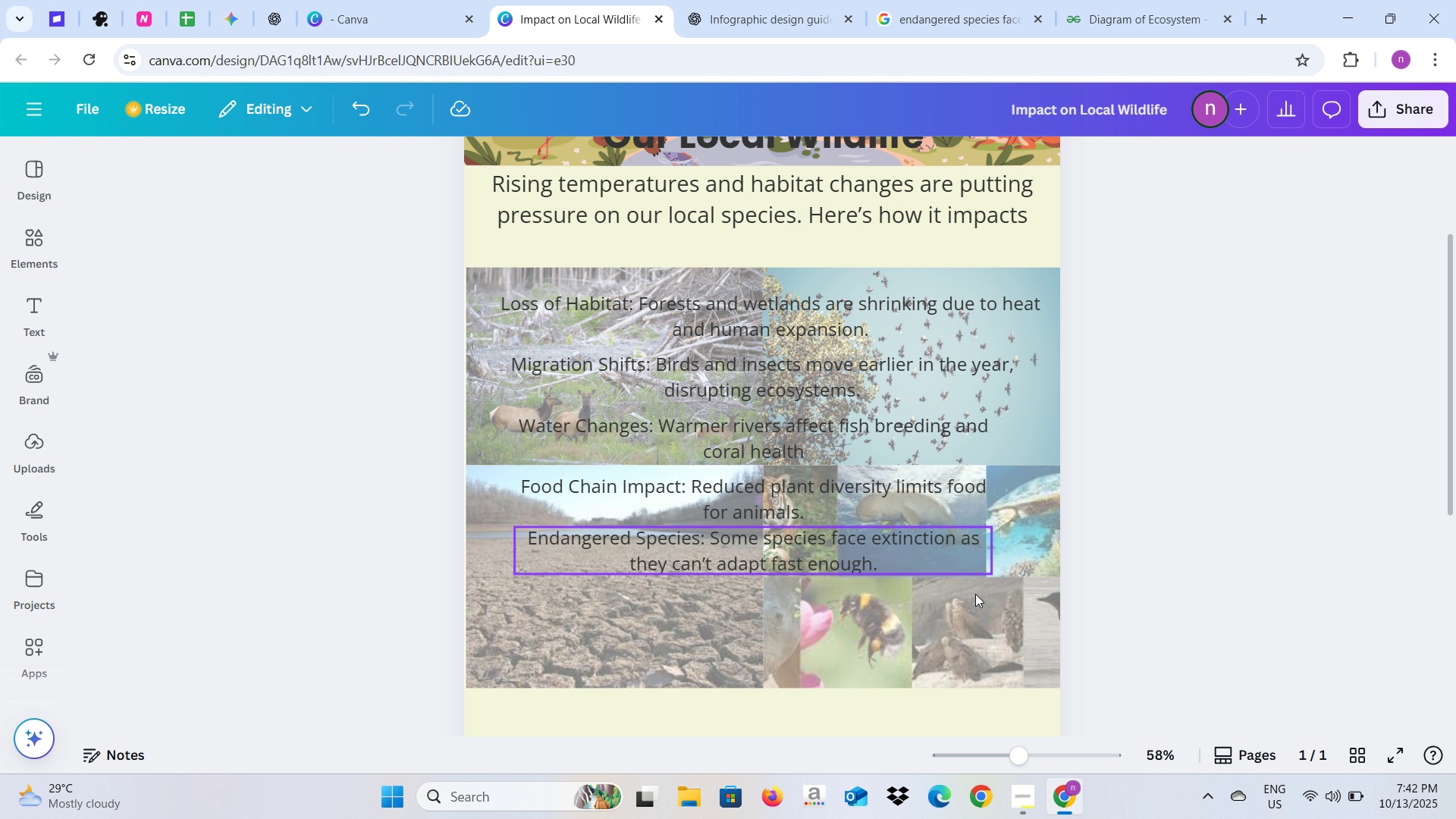 
left_click([977, 613])
 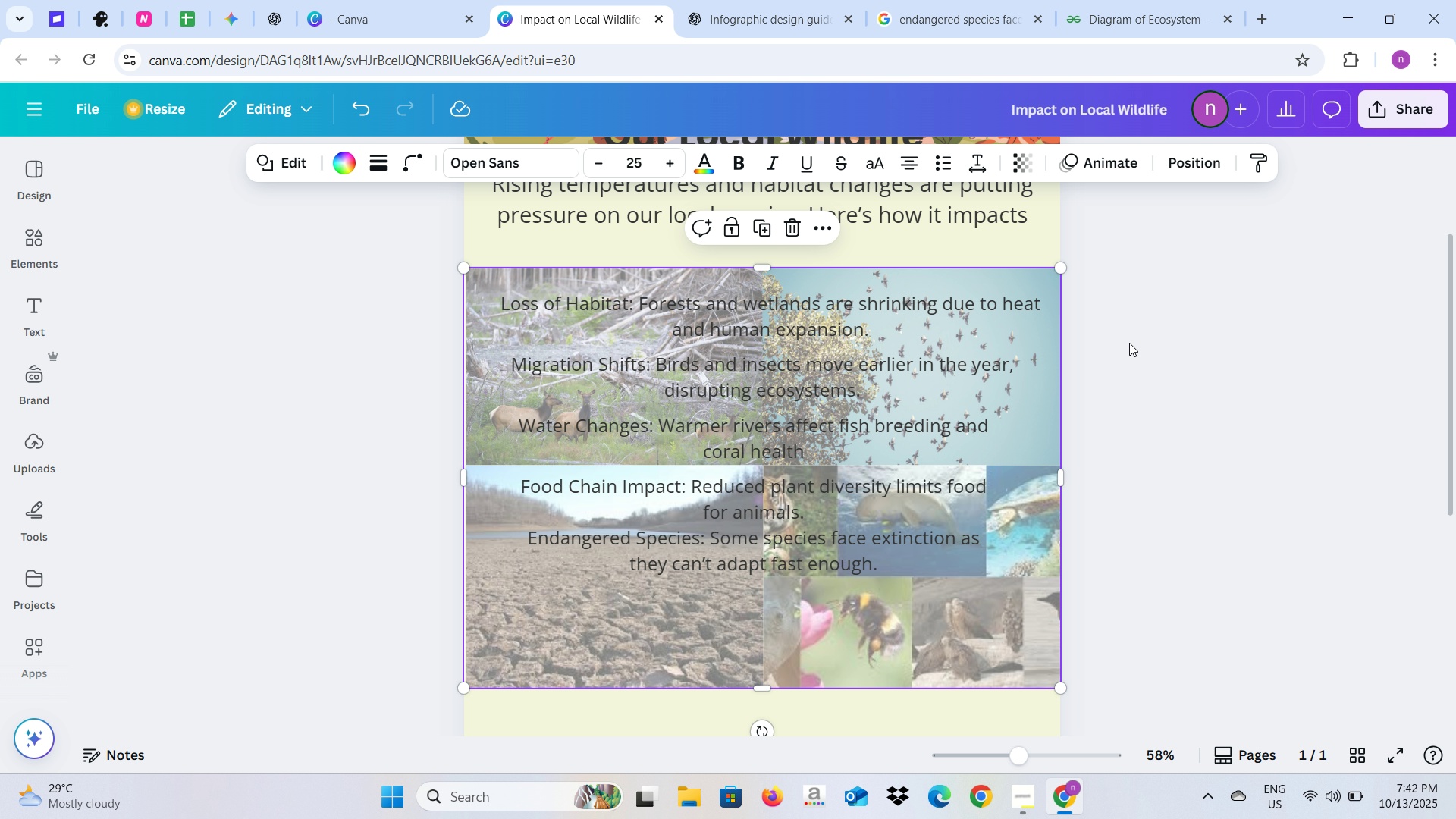 
left_click([1150, 419])
 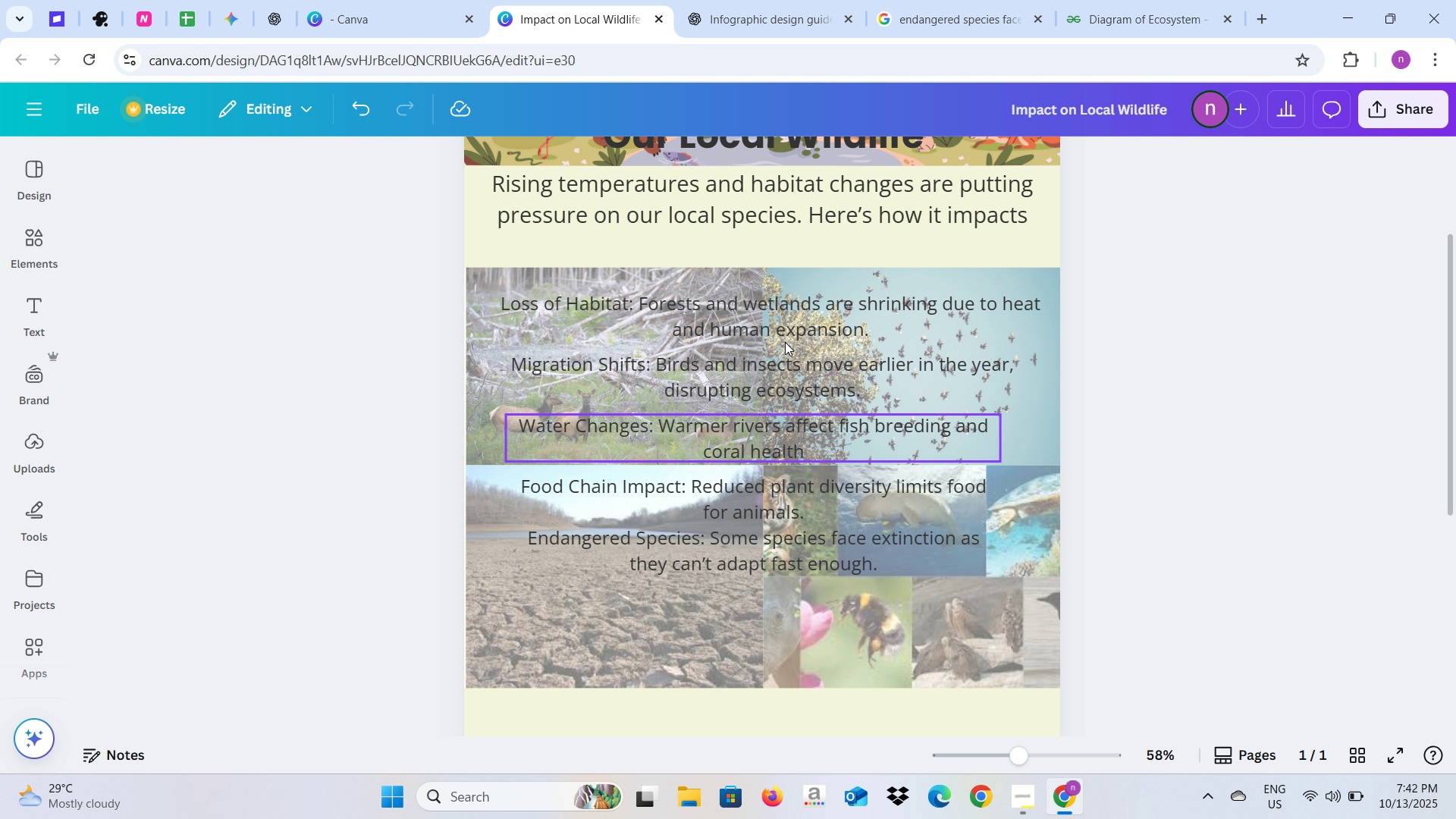 
left_click([785, 322])
 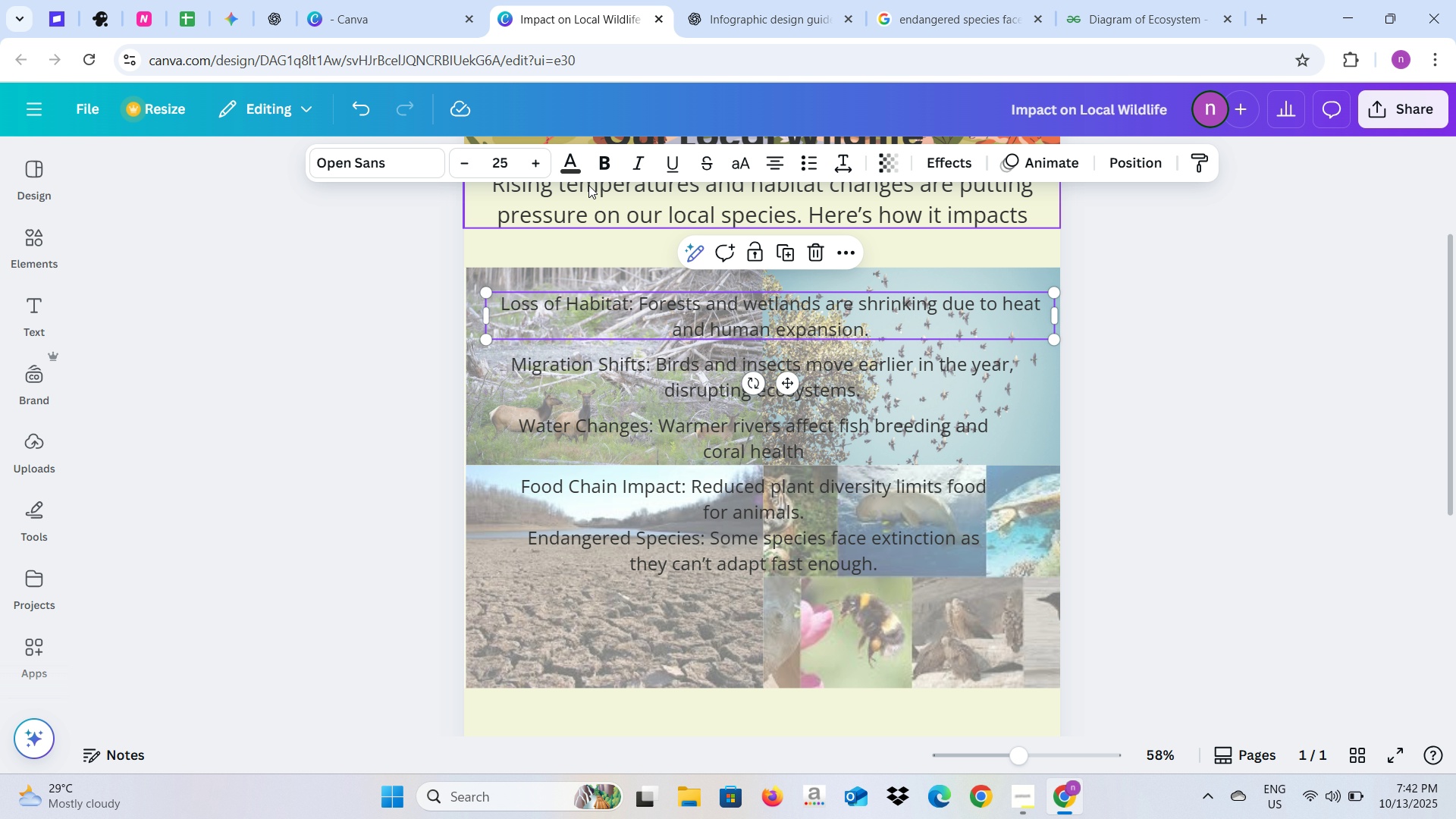 
left_click([576, 166])
 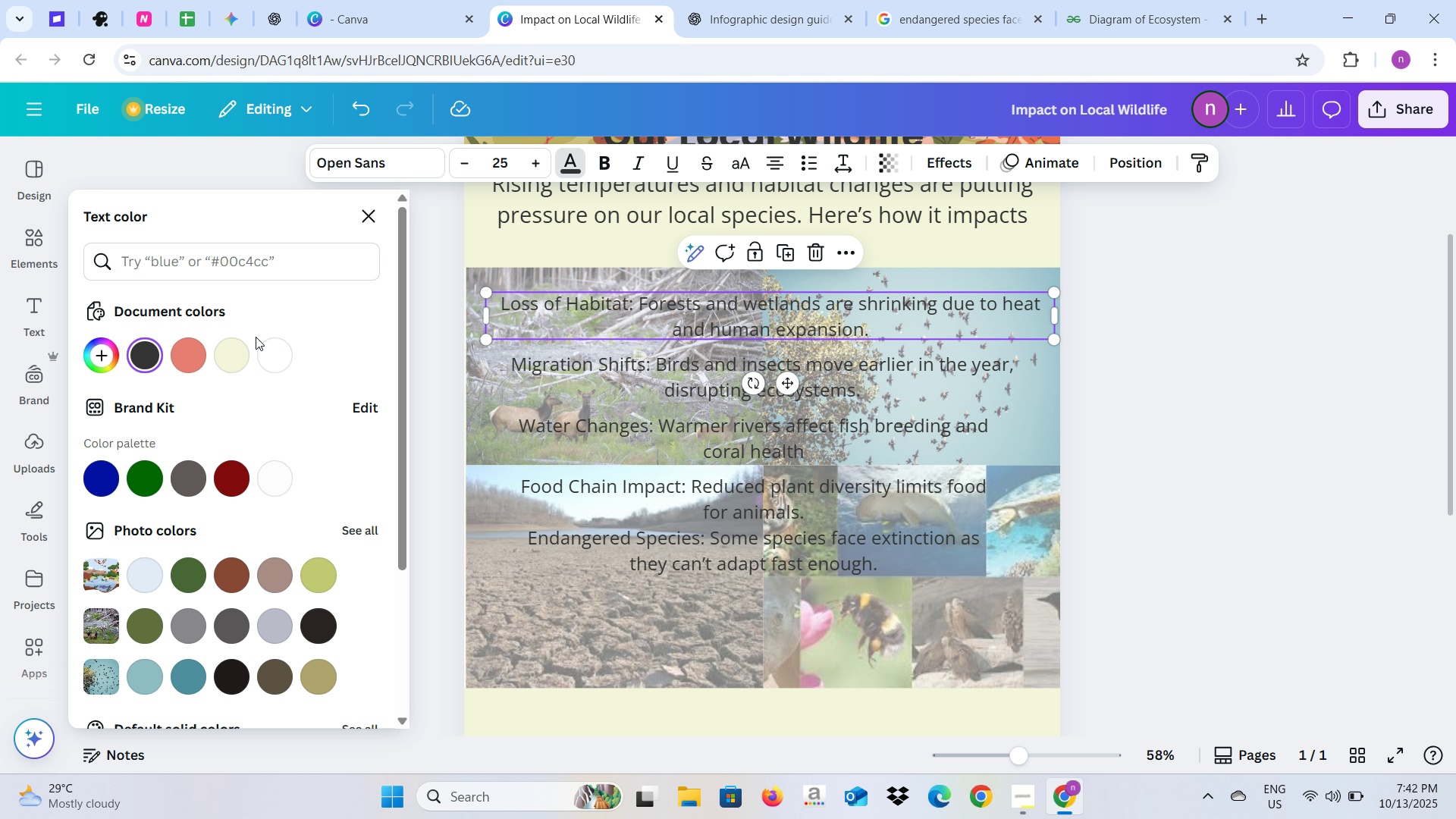 
left_click([274, 347])
 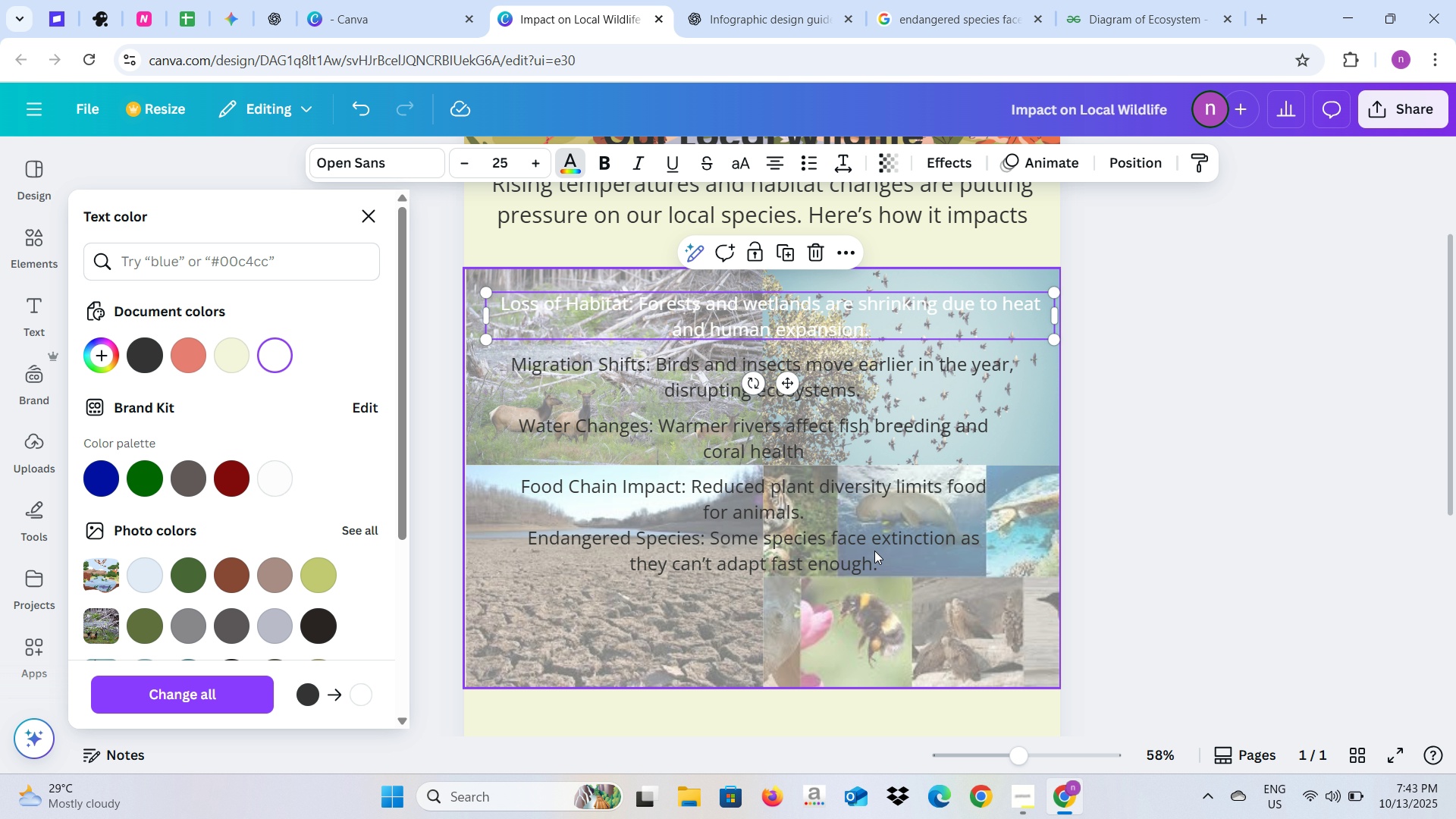 
left_click([918, 635])
 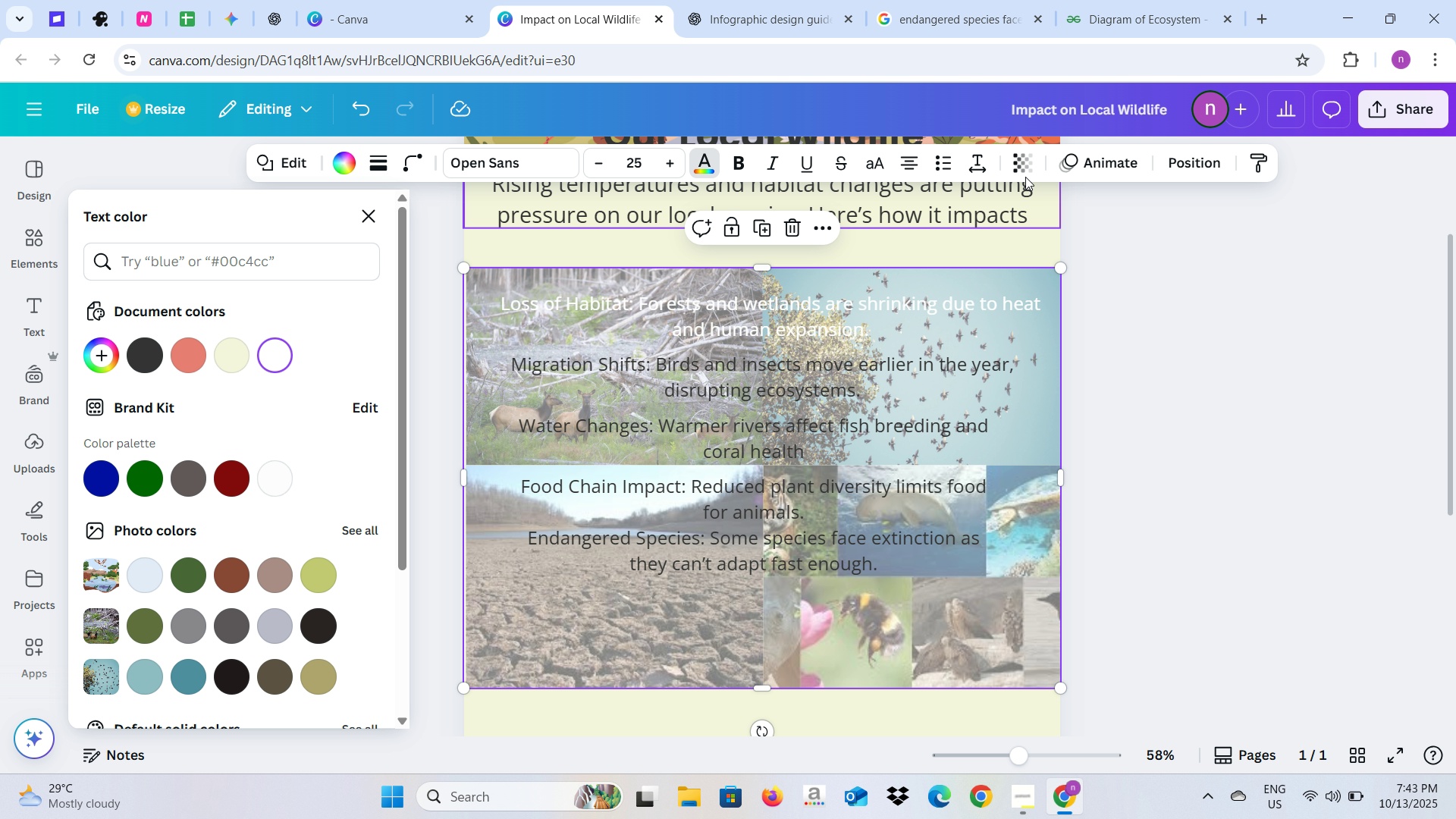 
left_click([1024, 176])
 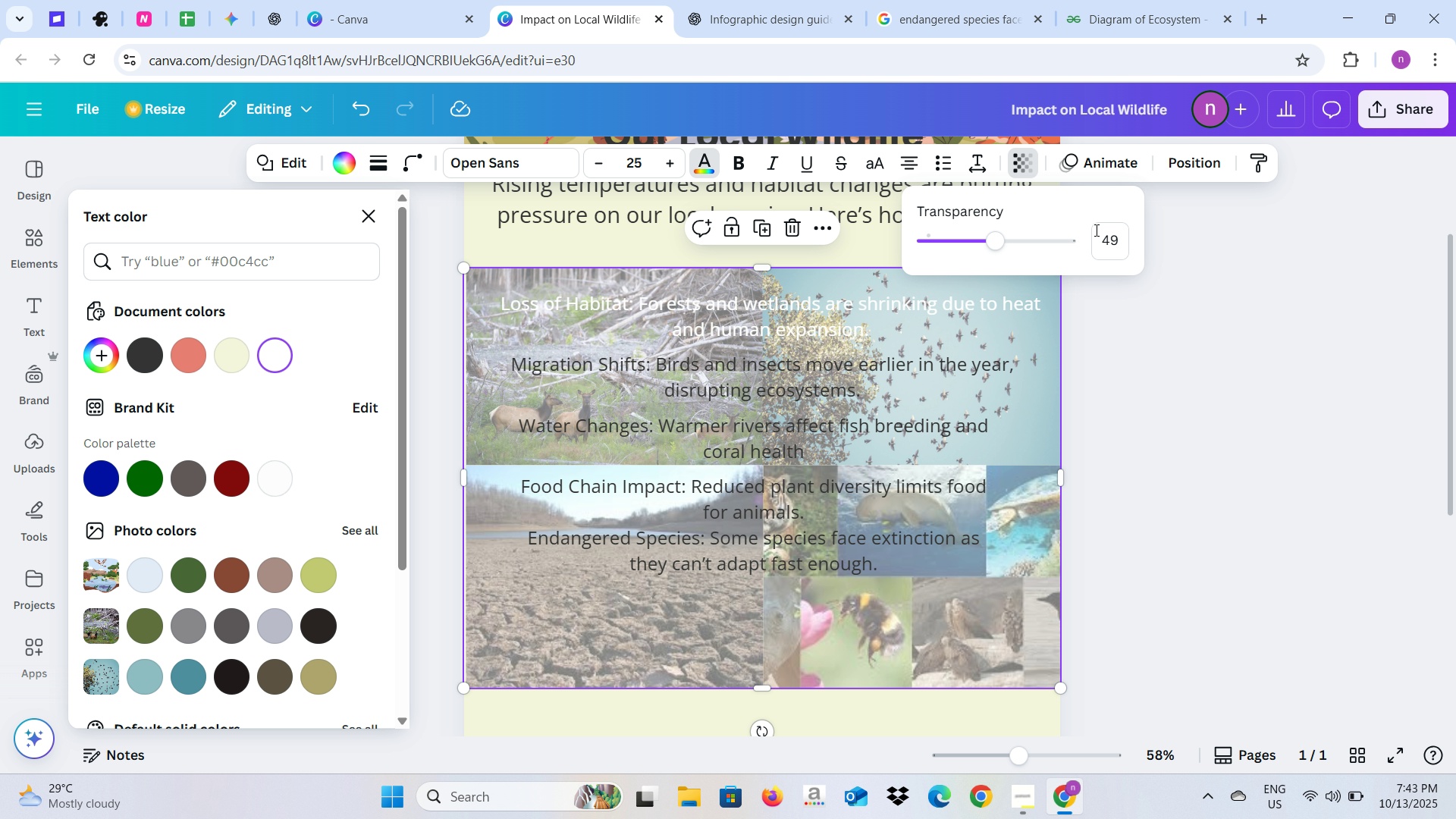 
left_click([1097, 233])
 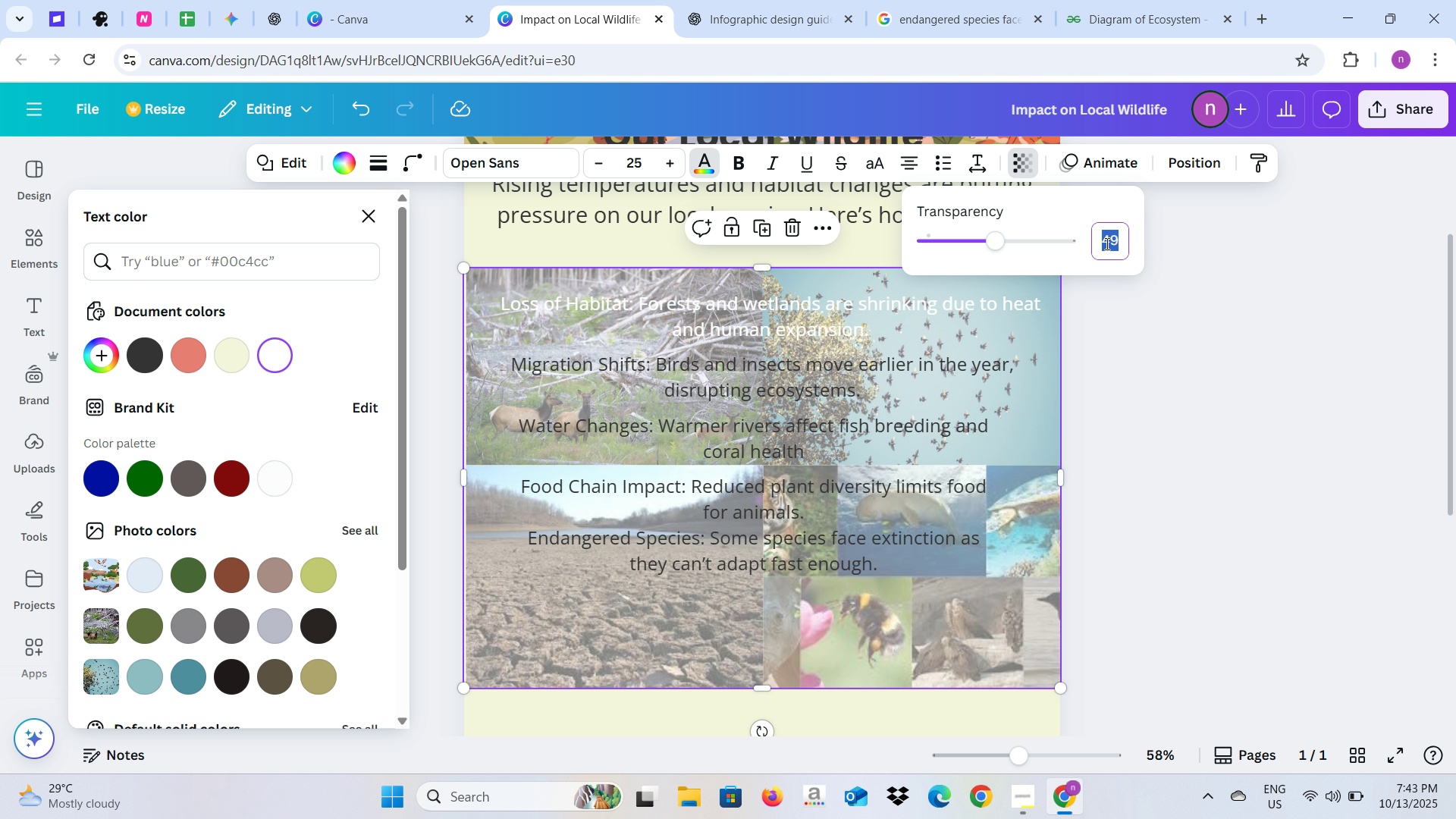 
type(20)
key(Backspace)
key(Backspace)
type(30)
 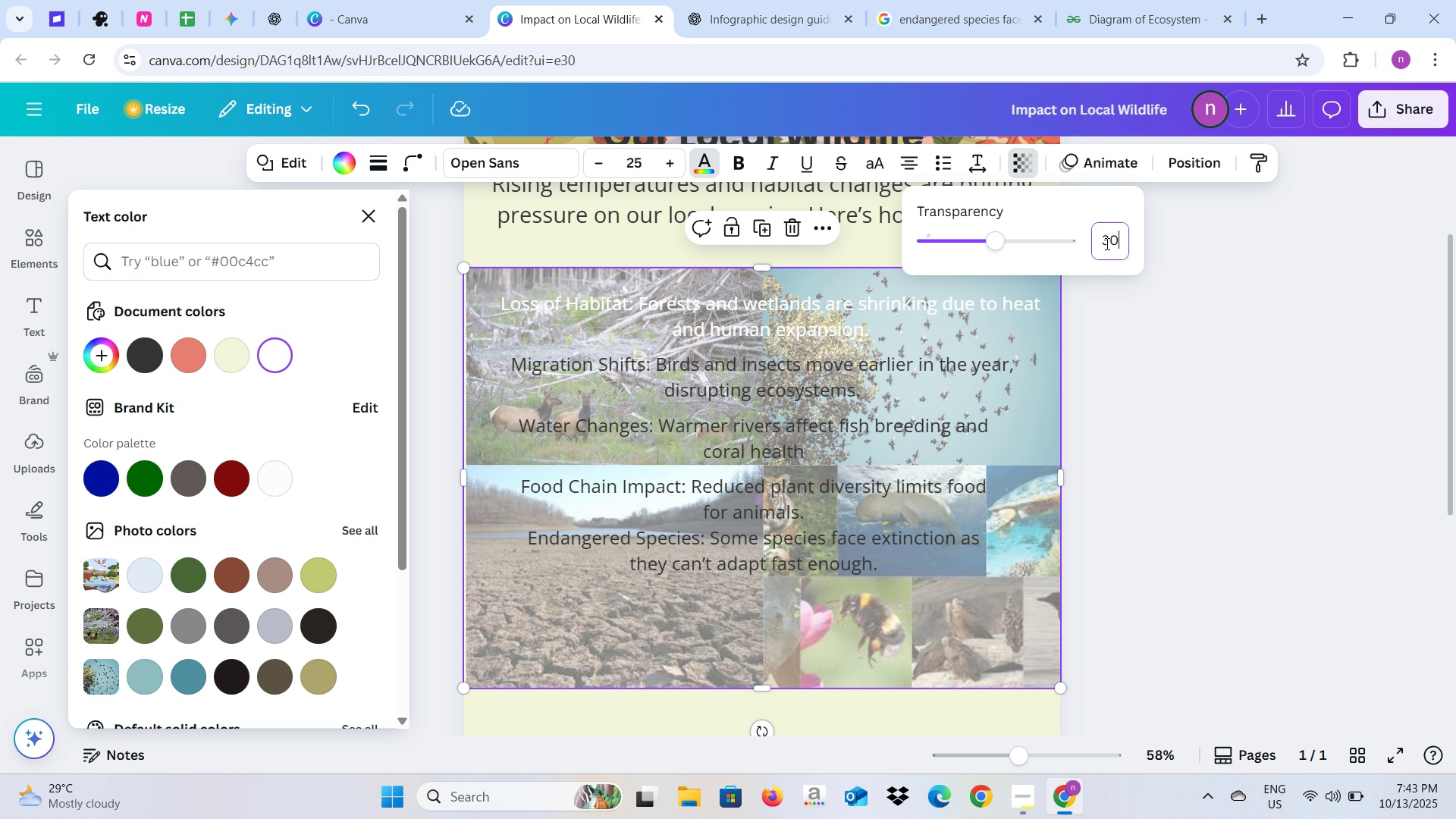 
key(Enter)
 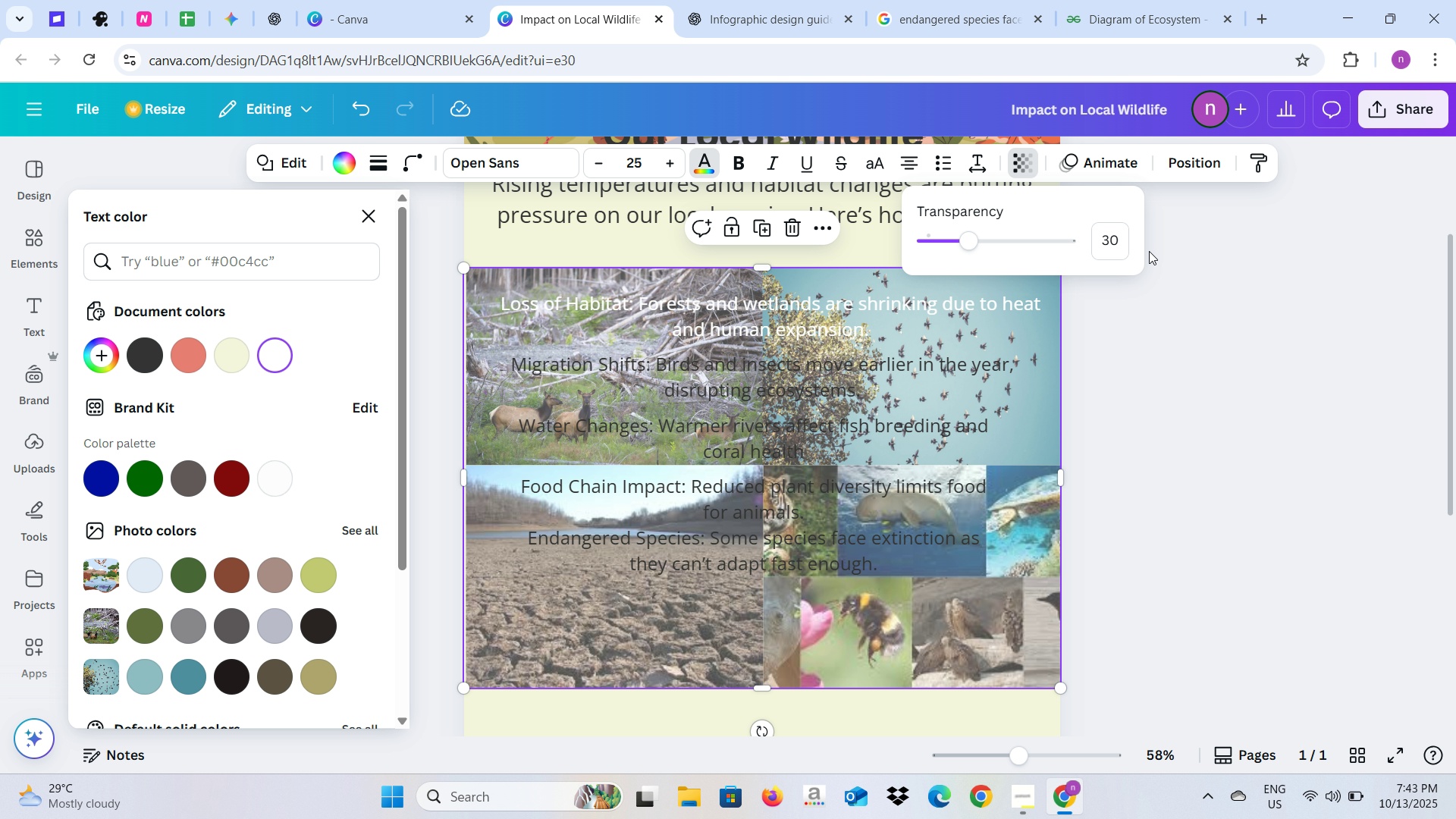 
left_click([1119, 241])